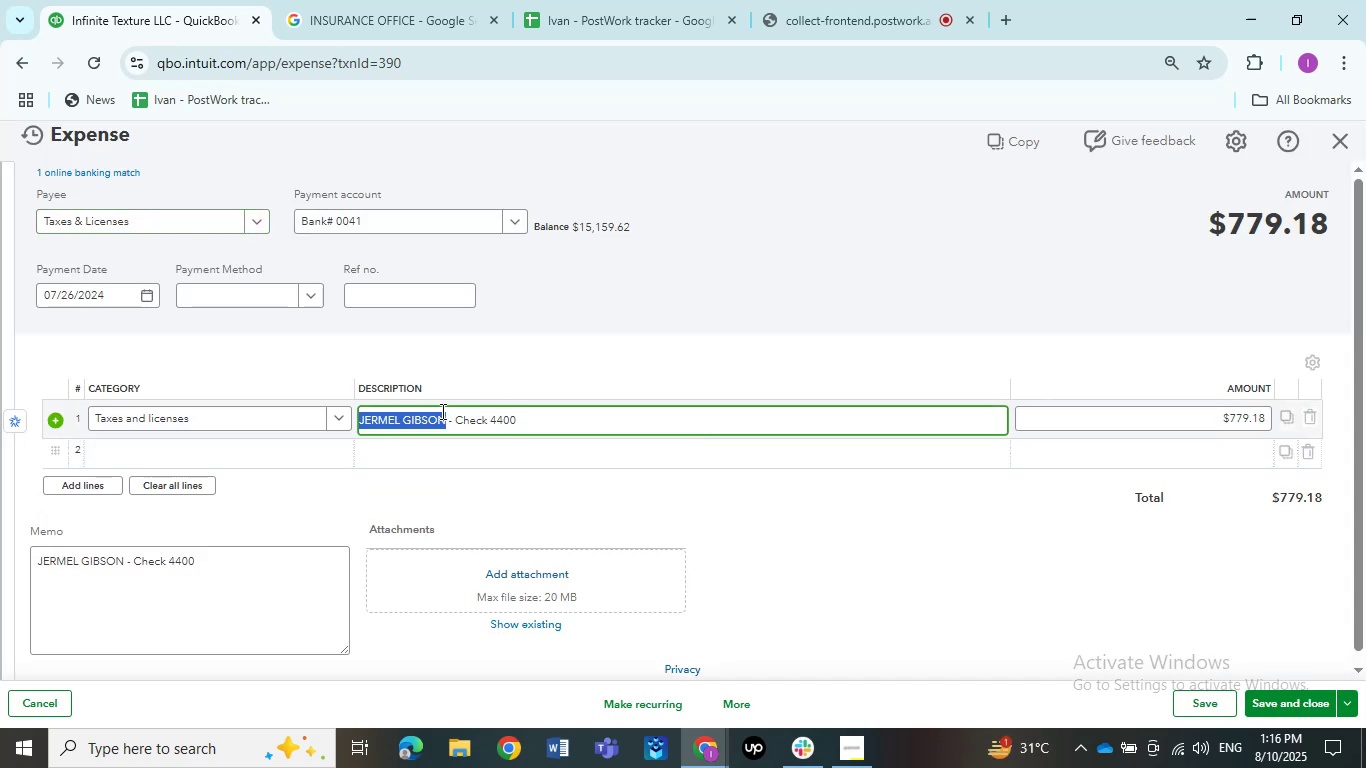 
key(Control+C)
 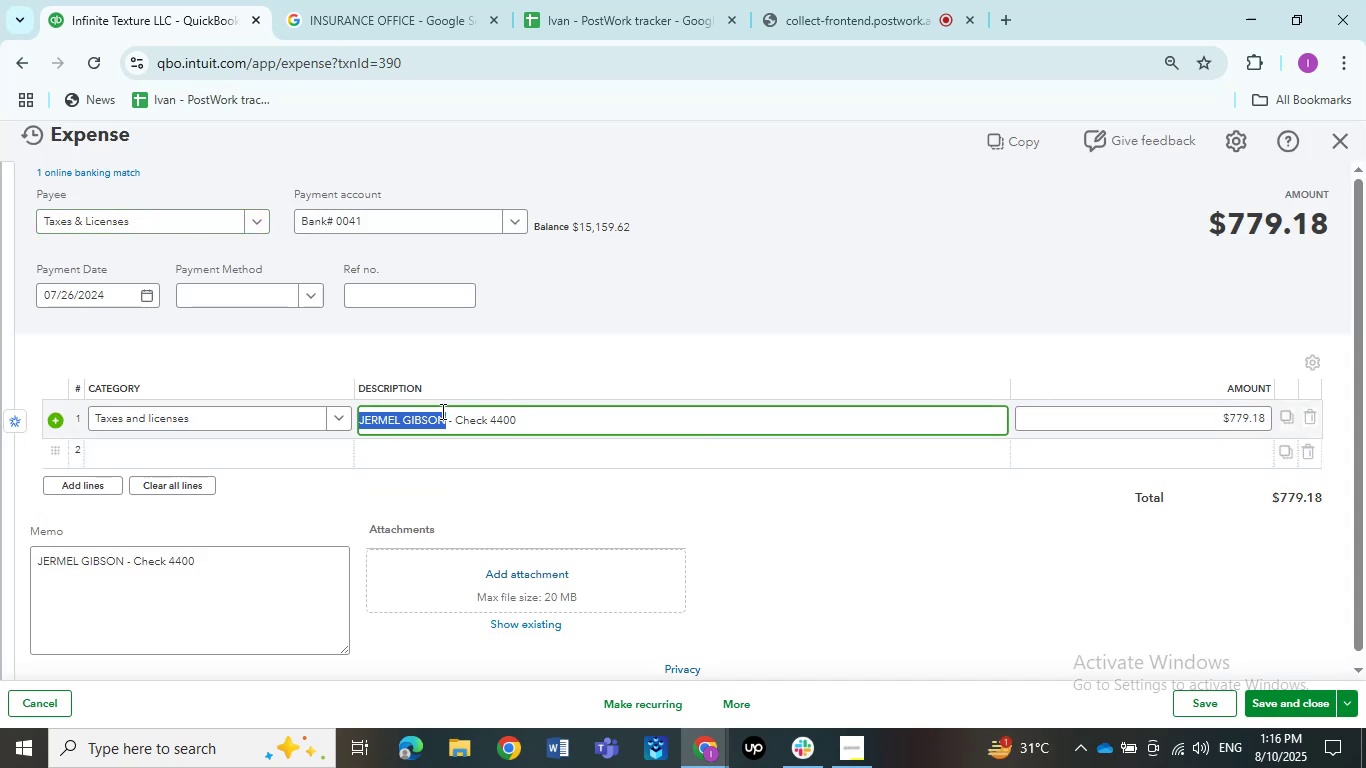 
key(Control+C)
 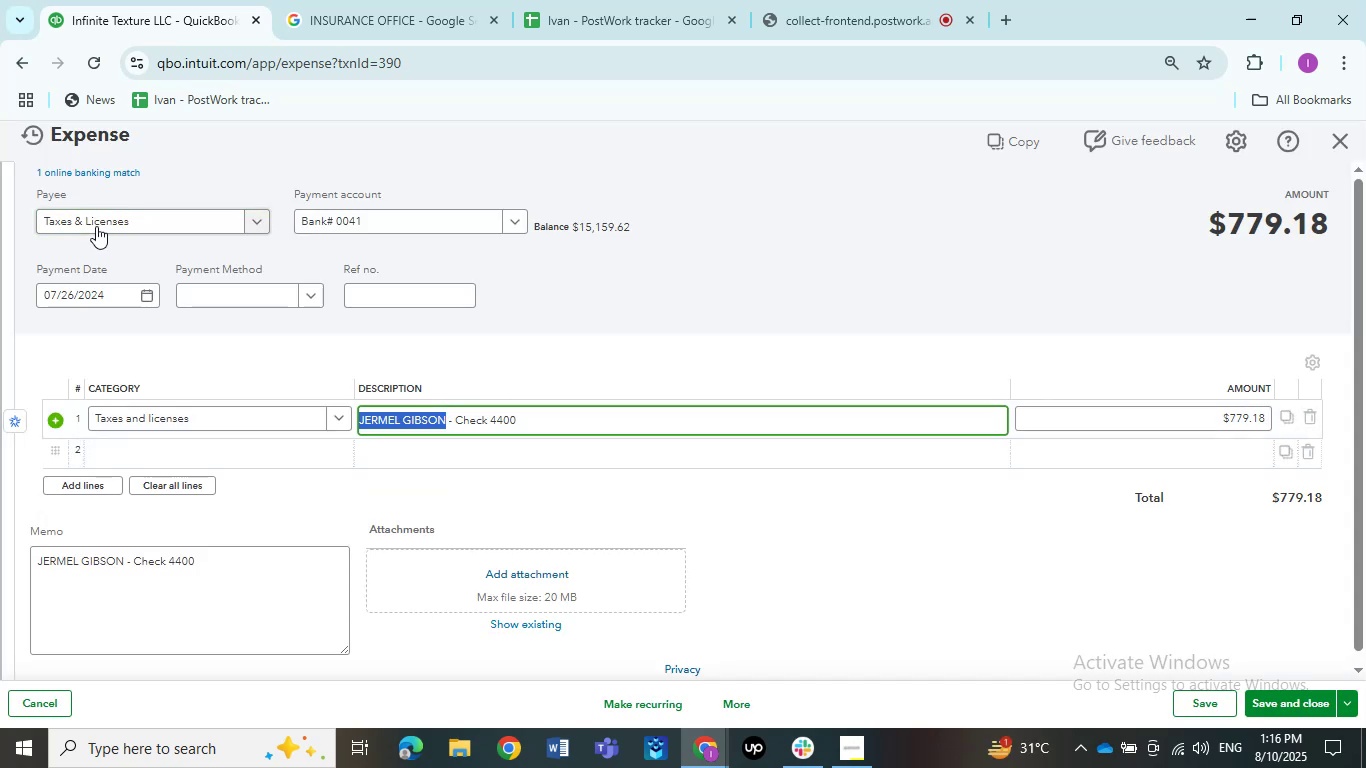 
left_click([96, 226])
 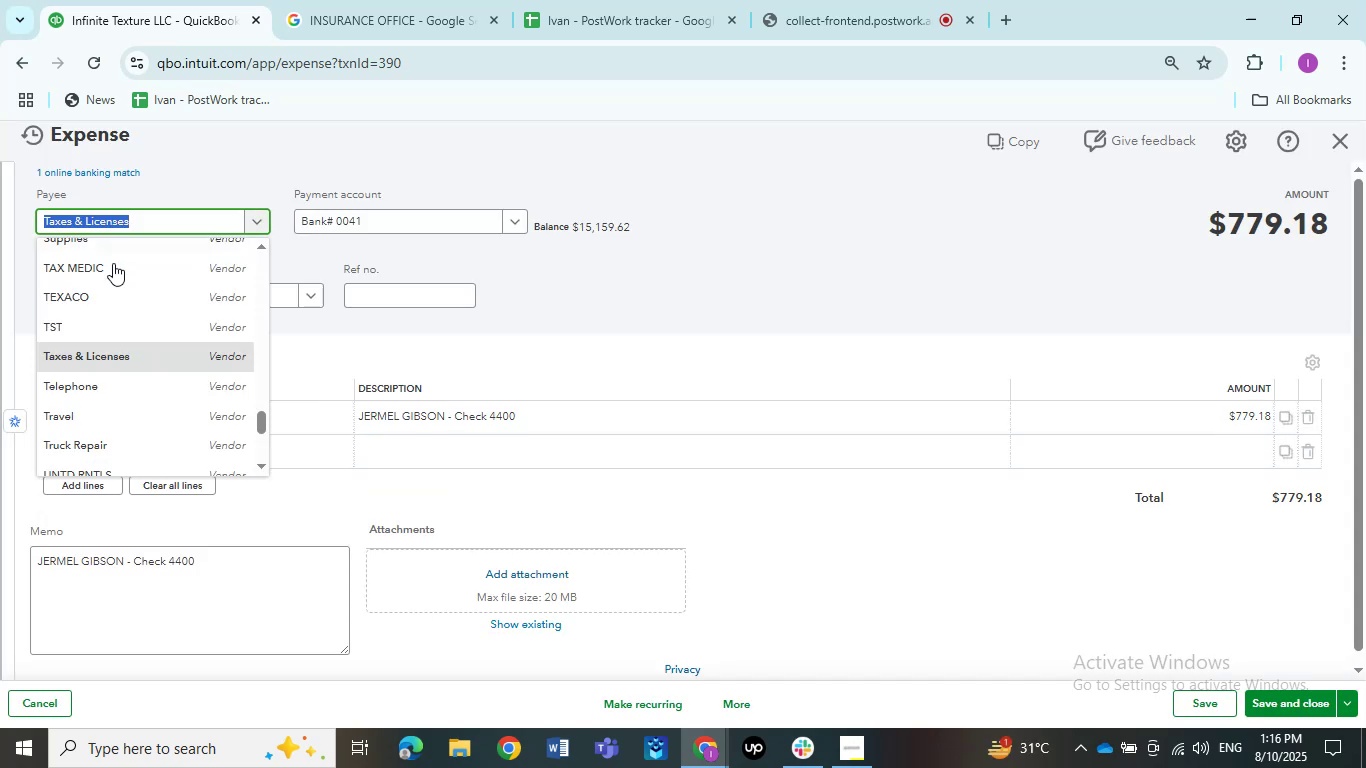 
scroll: coordinate [119, 284], scroll_direction: up, amount: 12.0
 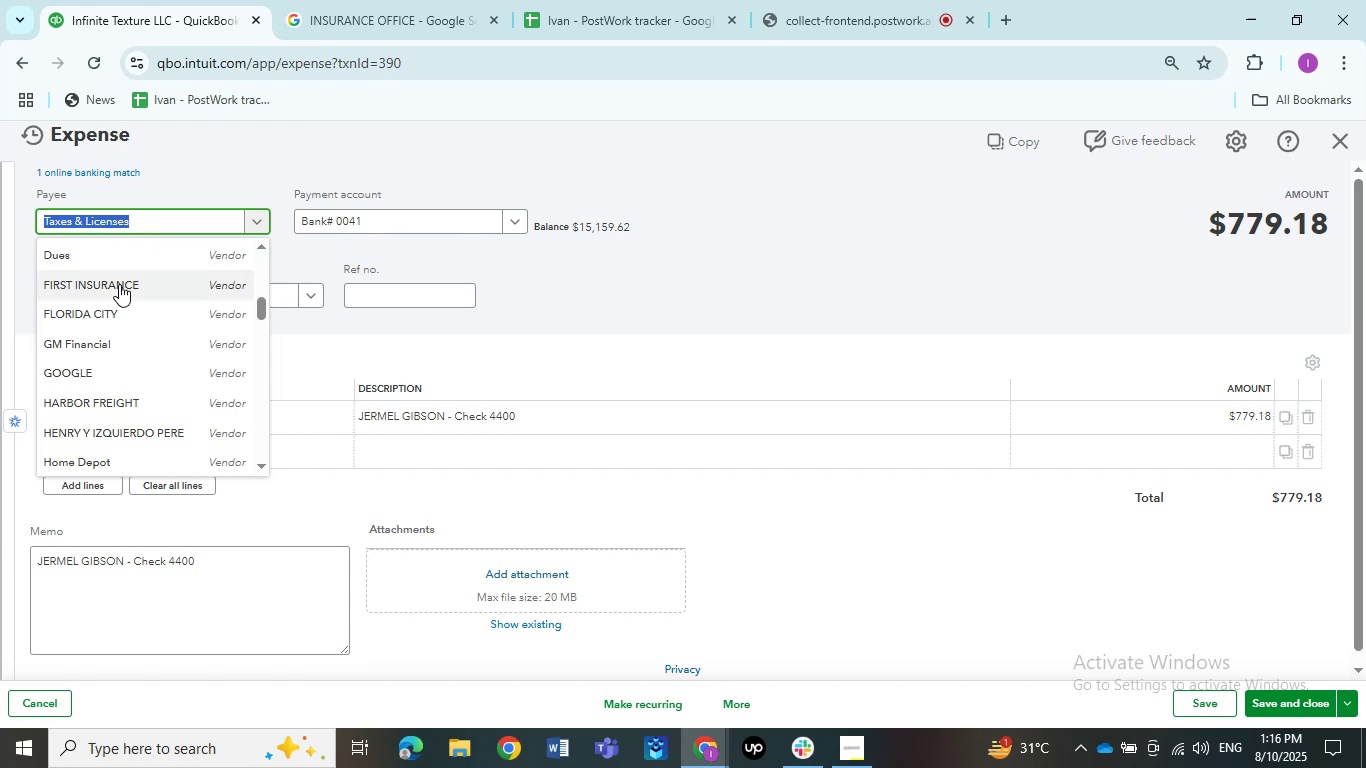 
key(Control+ControlLeft)
 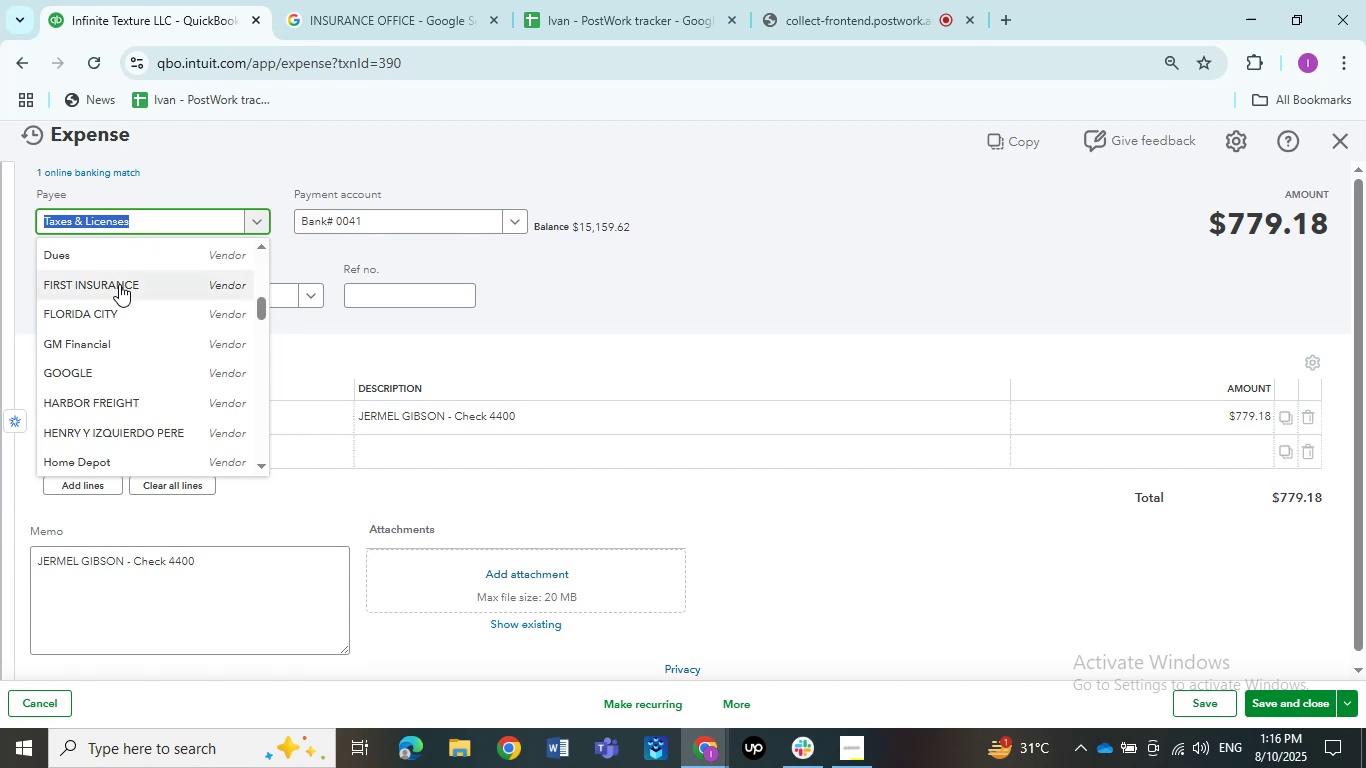 
key(Control+V)
 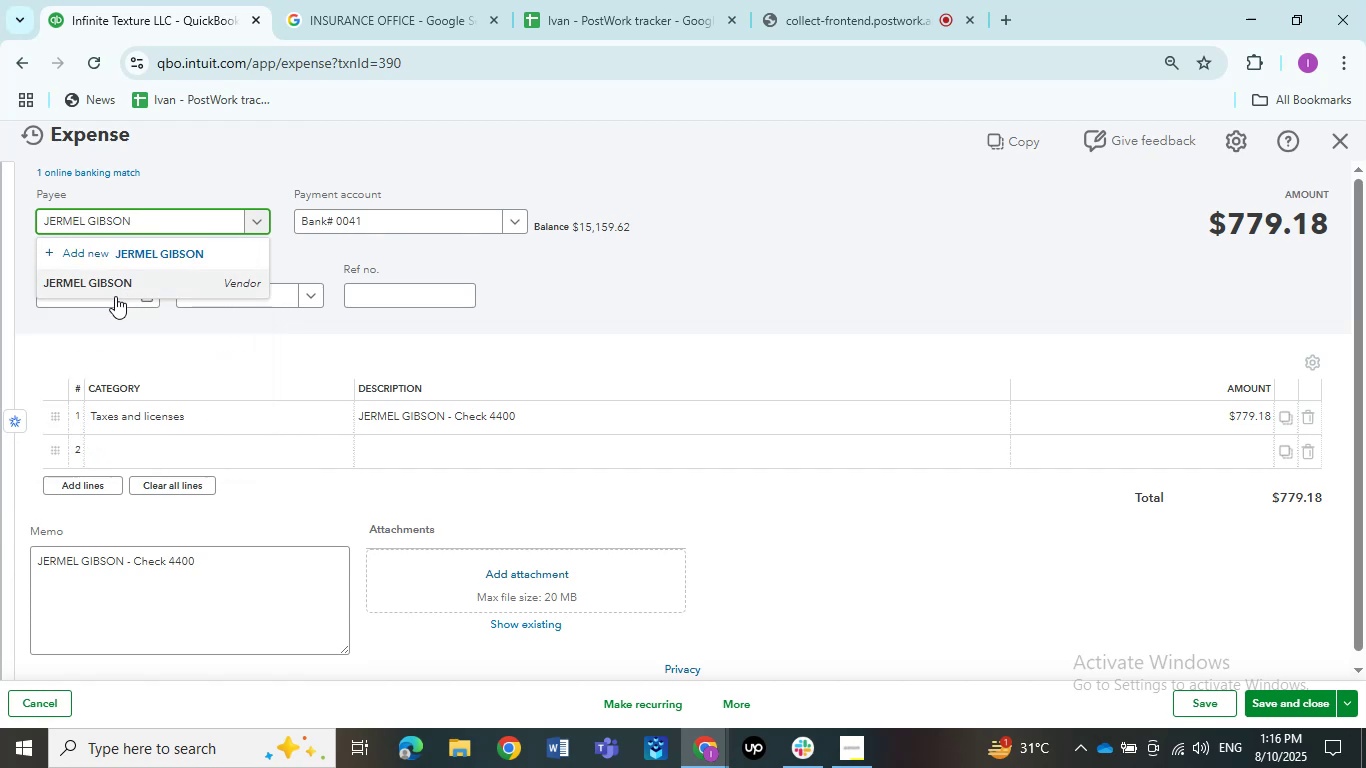 
left_click([105, 288])
 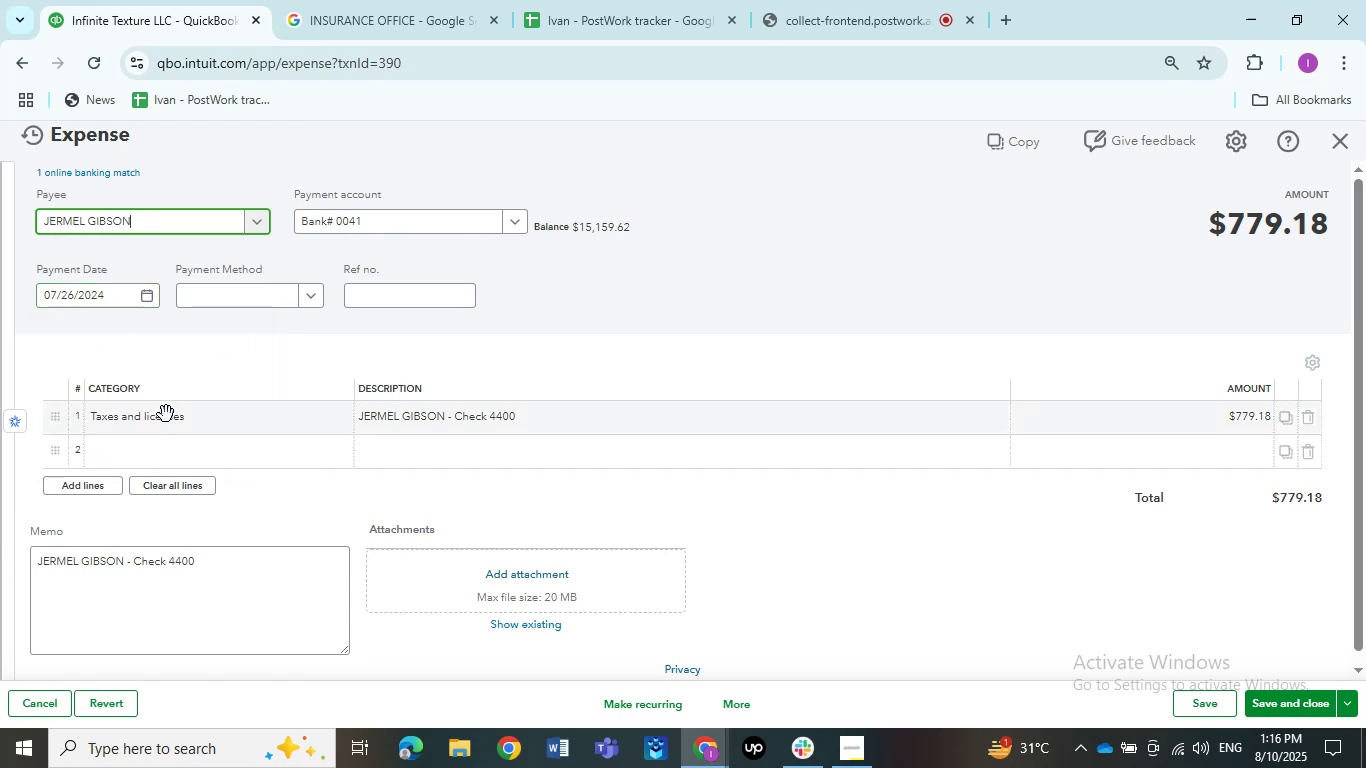 
left_click([167, 417])
 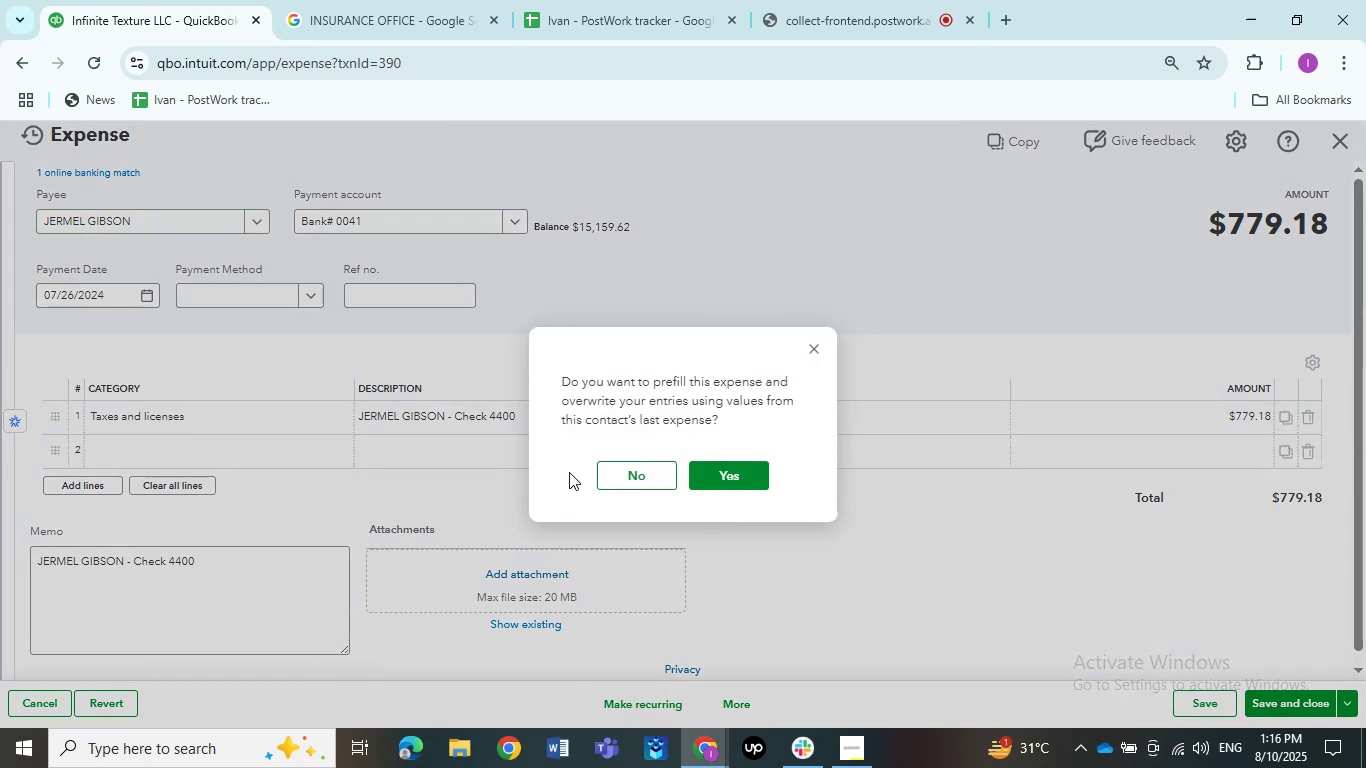 
left_click([612, 472])
 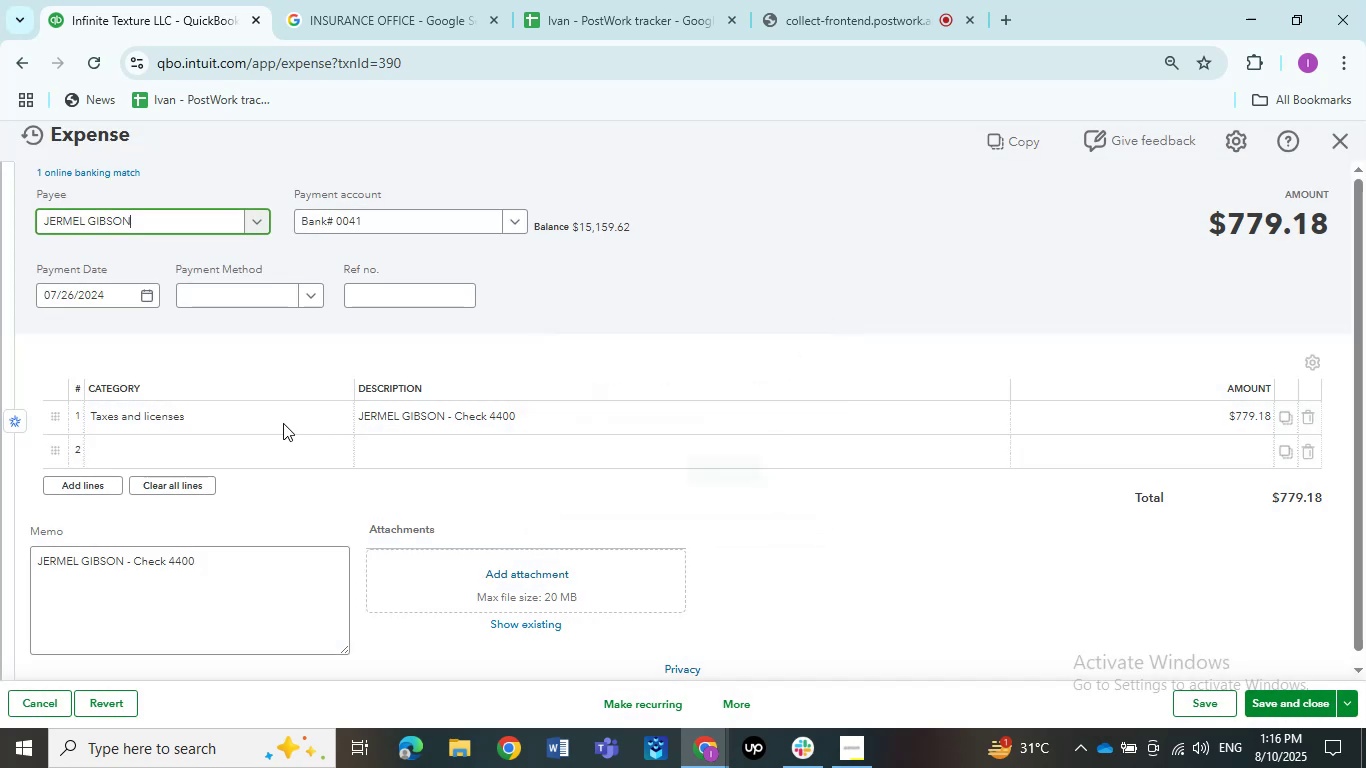 
left_click([266, 416])
 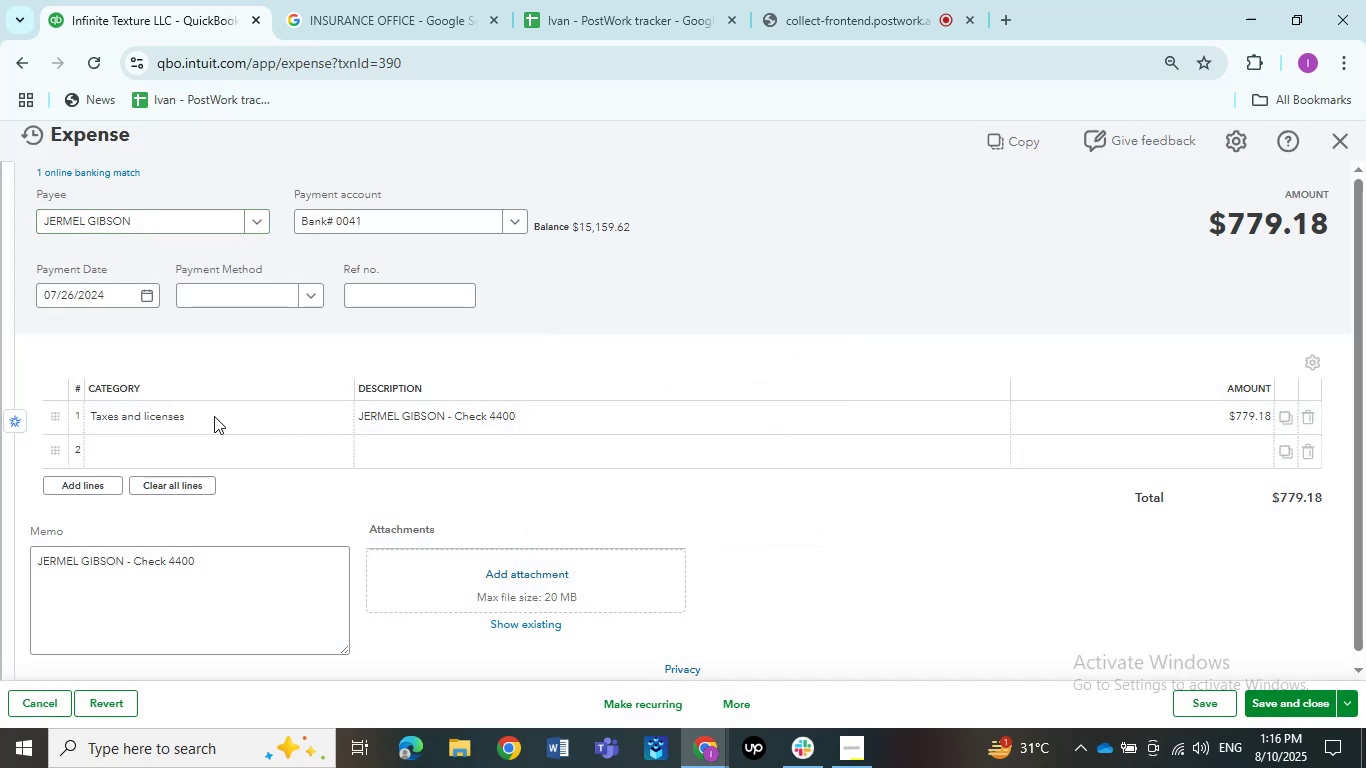 
left_click([192, 416])
 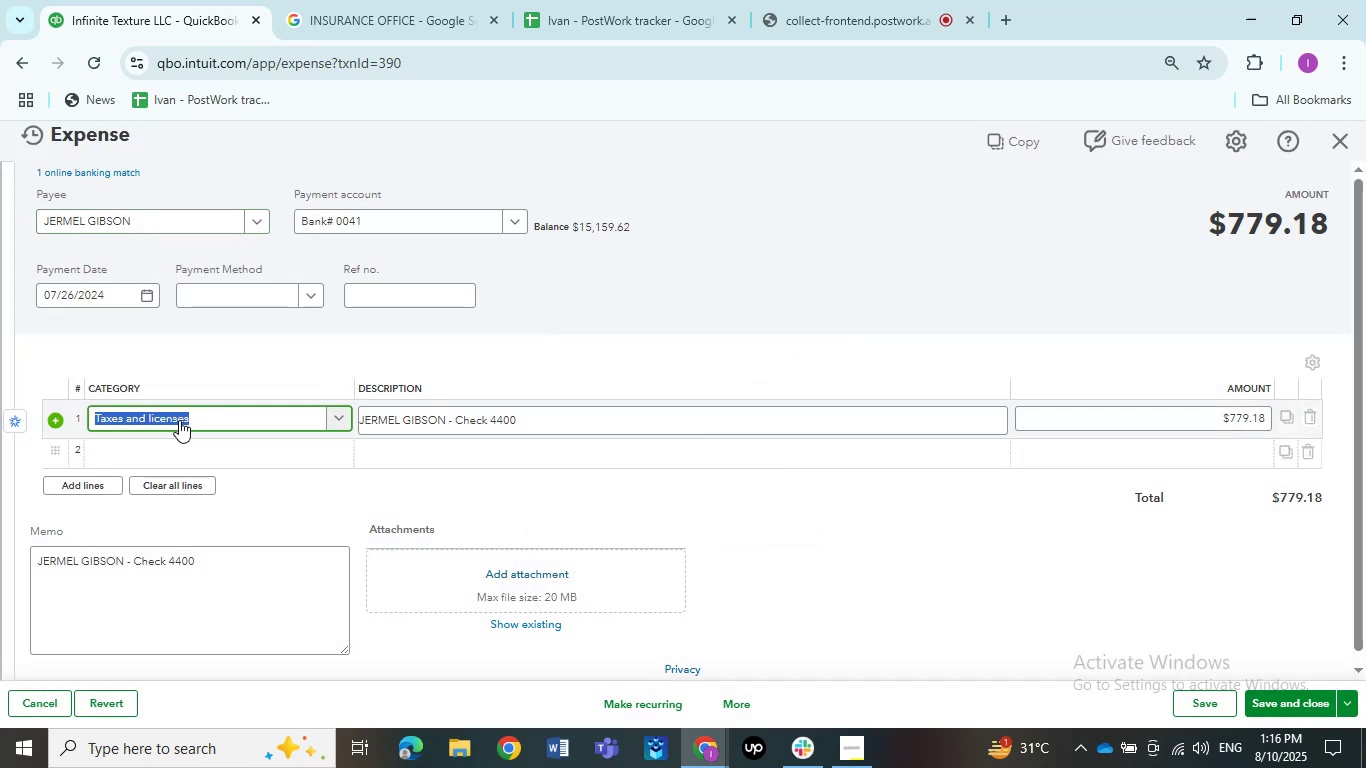 
type(ask my)
 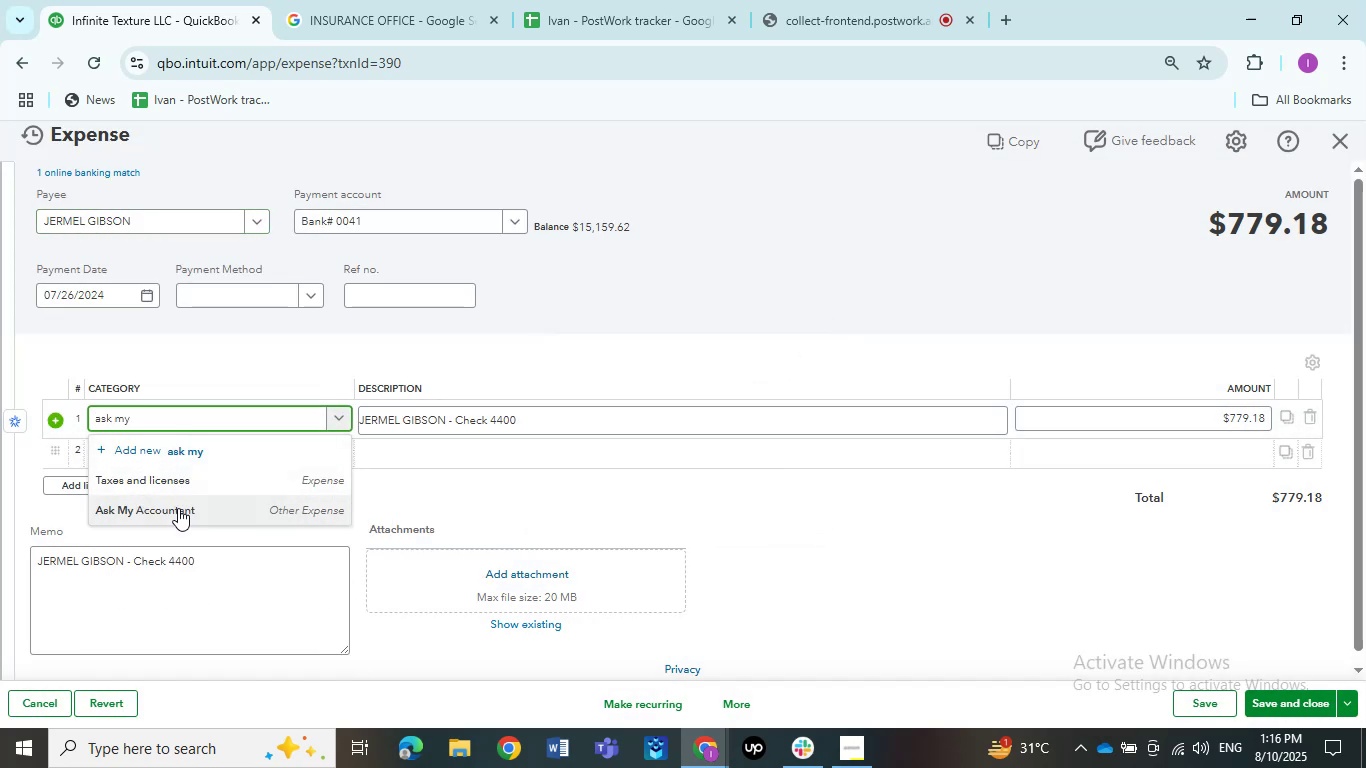 
left_click([177, 510])
 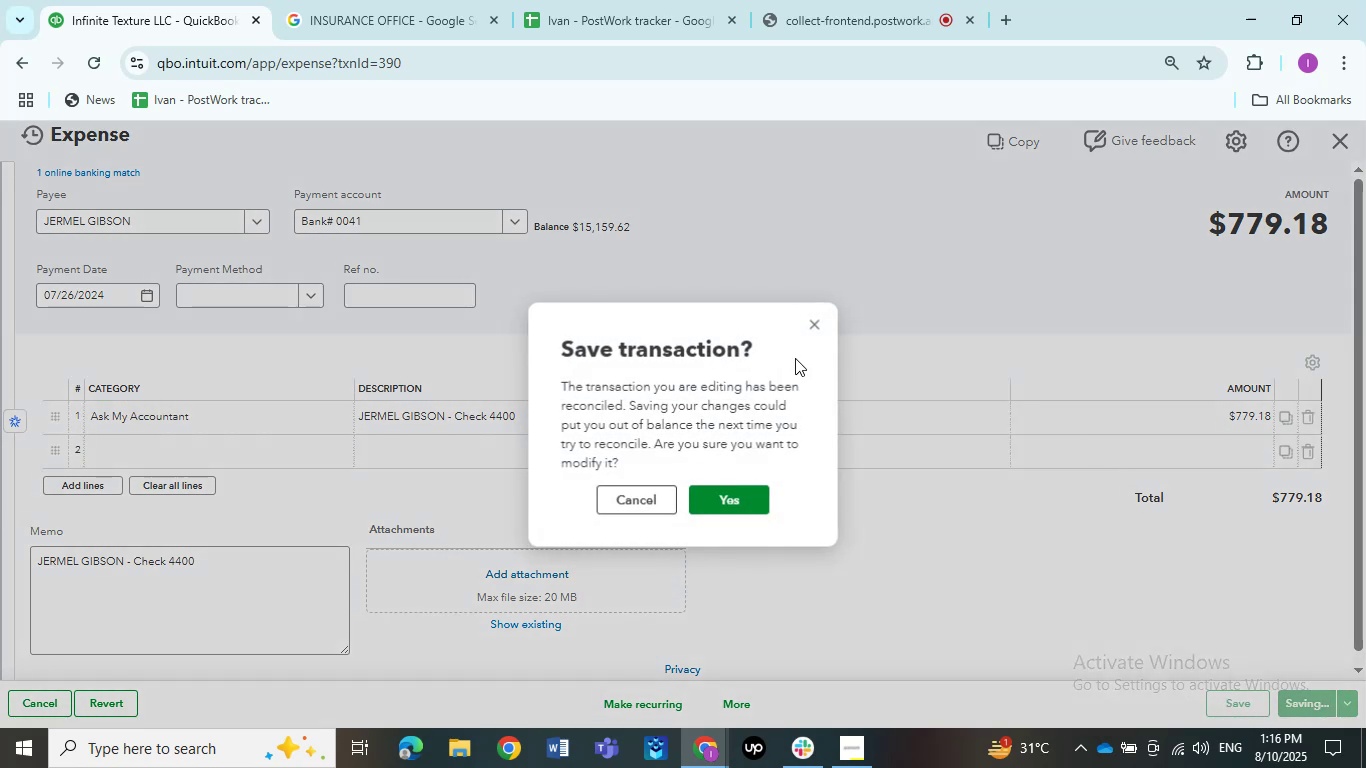 
left_click([740, 503])
 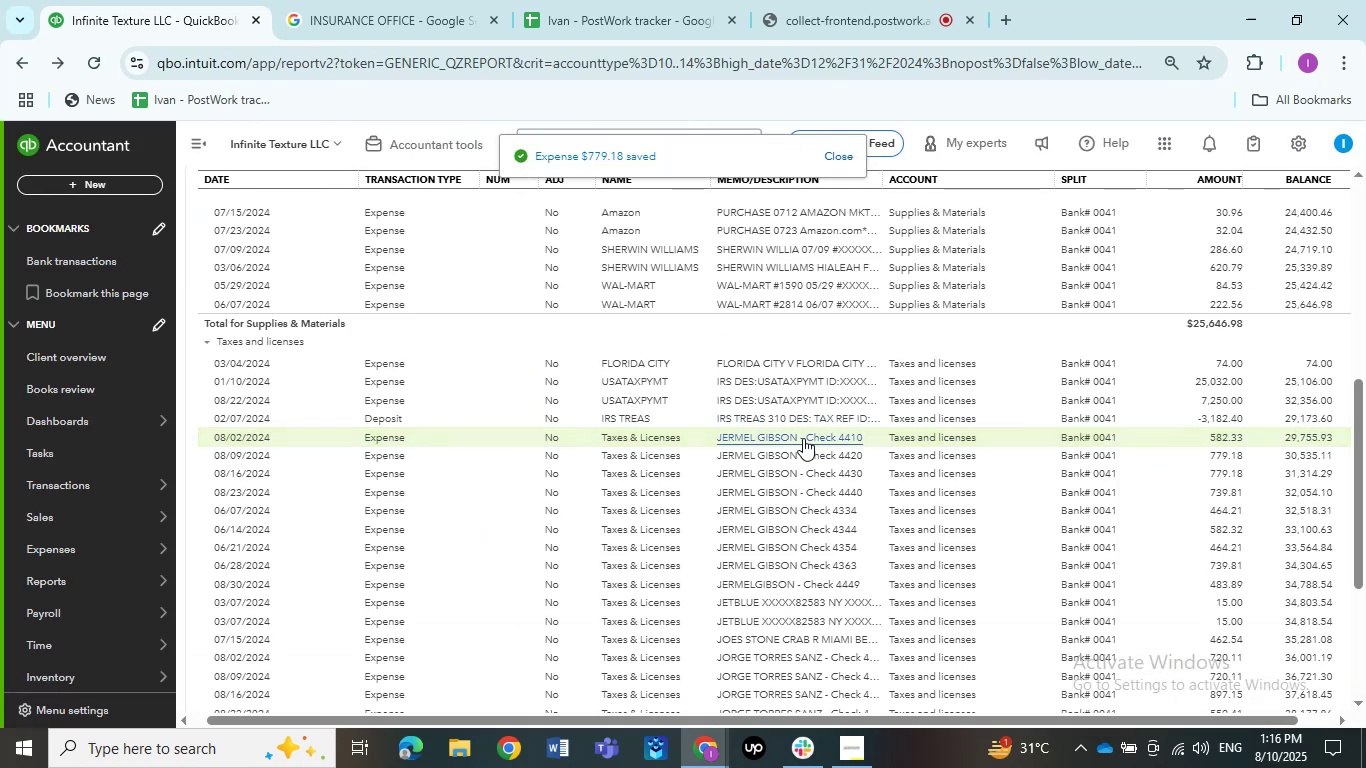 
wait(6.49)
 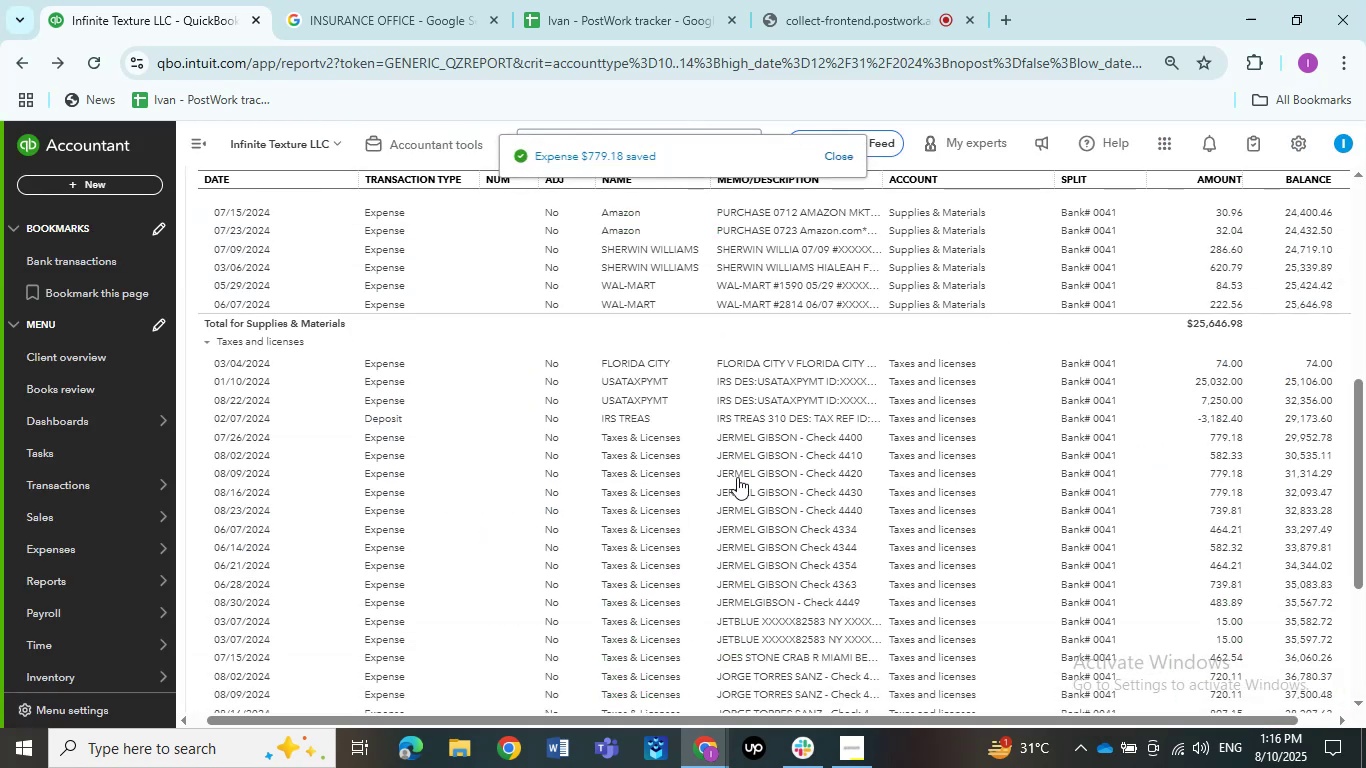 
left_click([803, 442])
 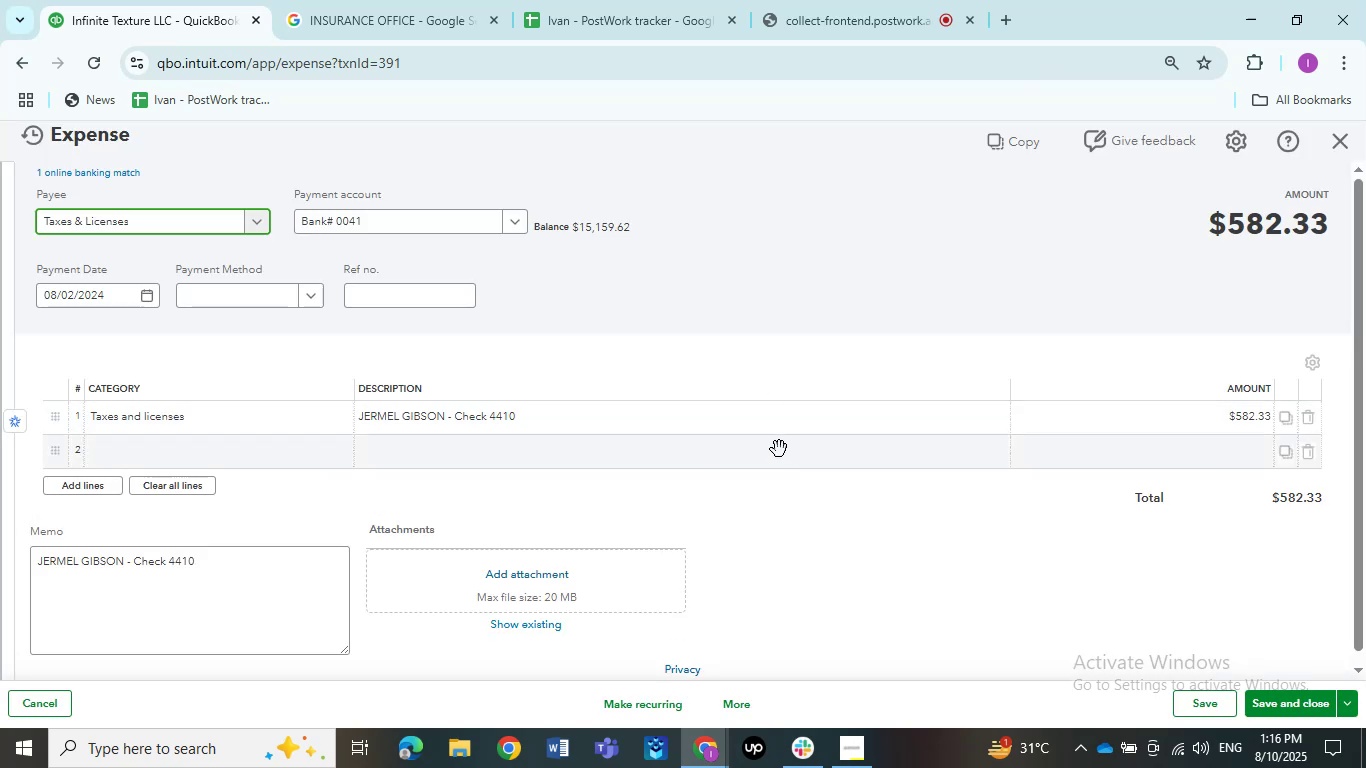 
wait(6.12)
 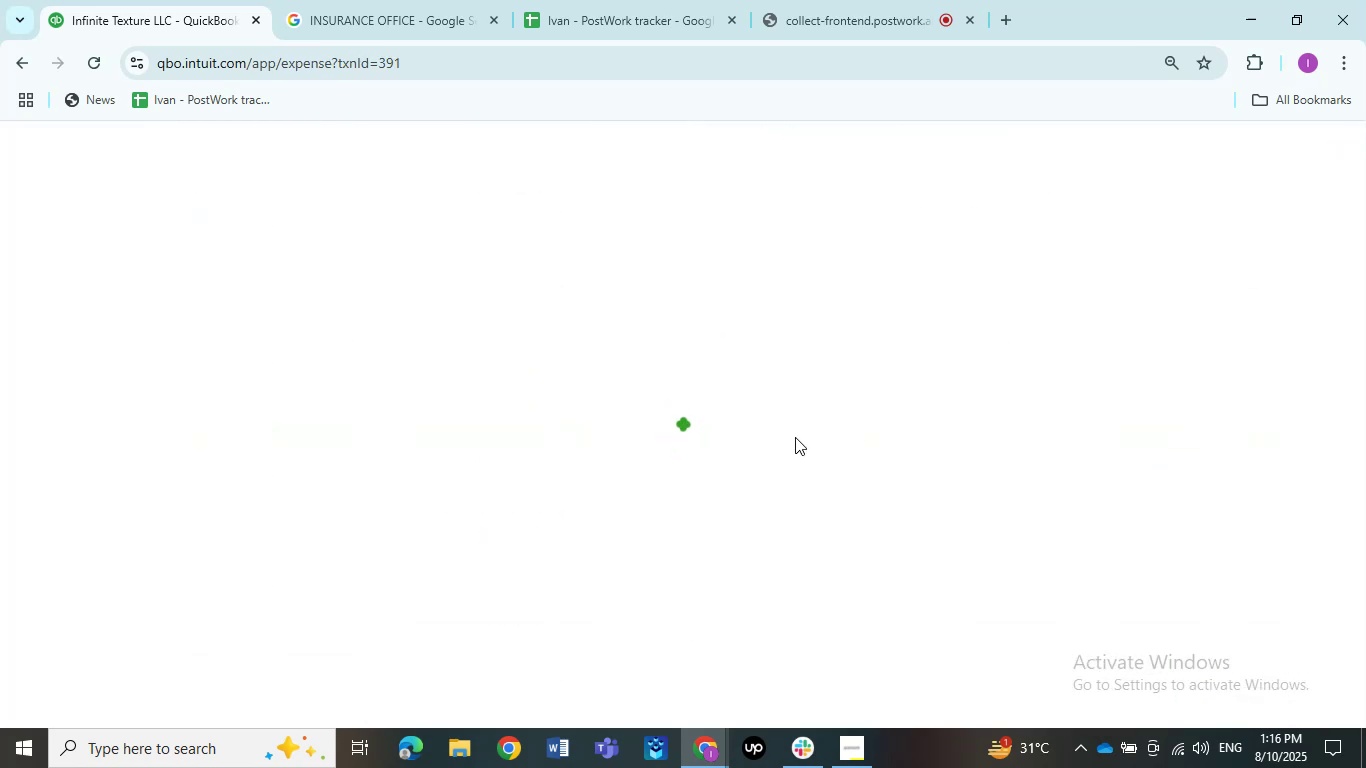 
left_click([185, 216])
 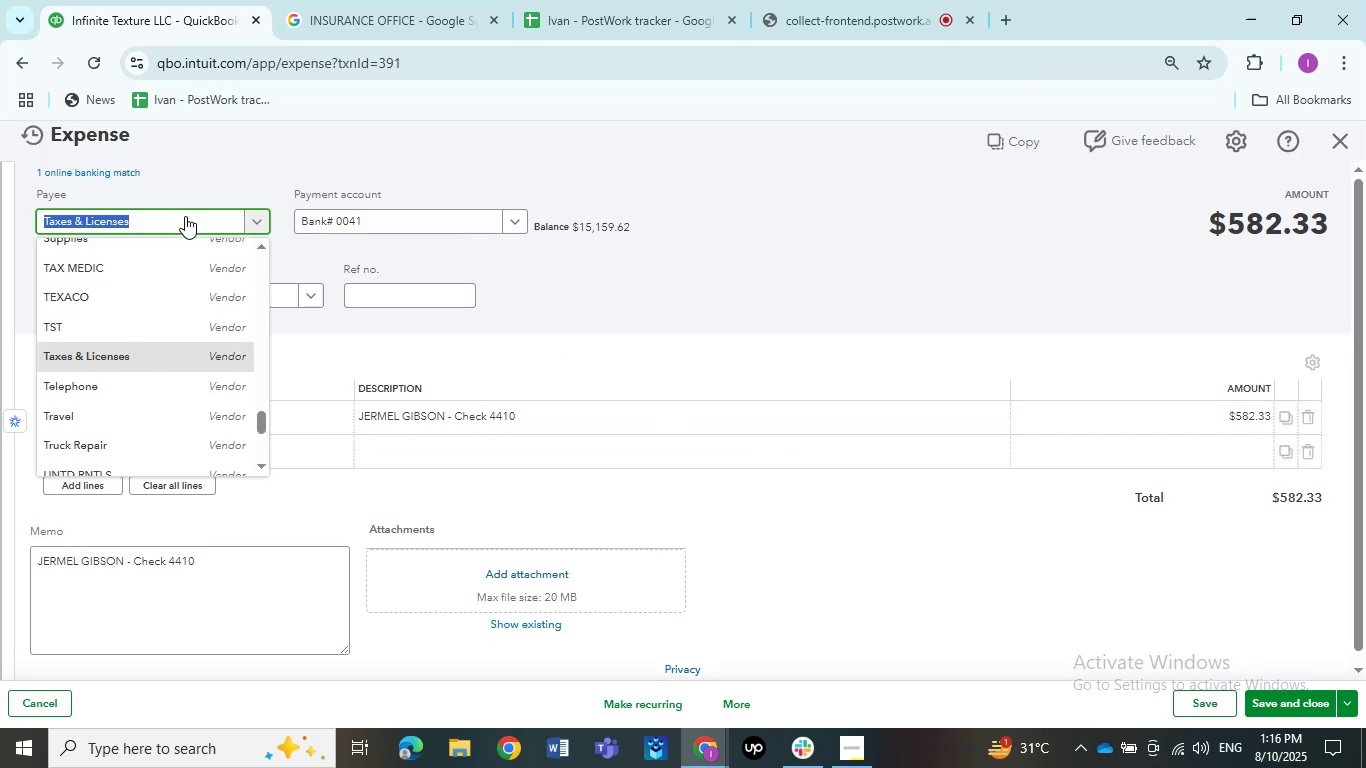 
key(Control+V)
 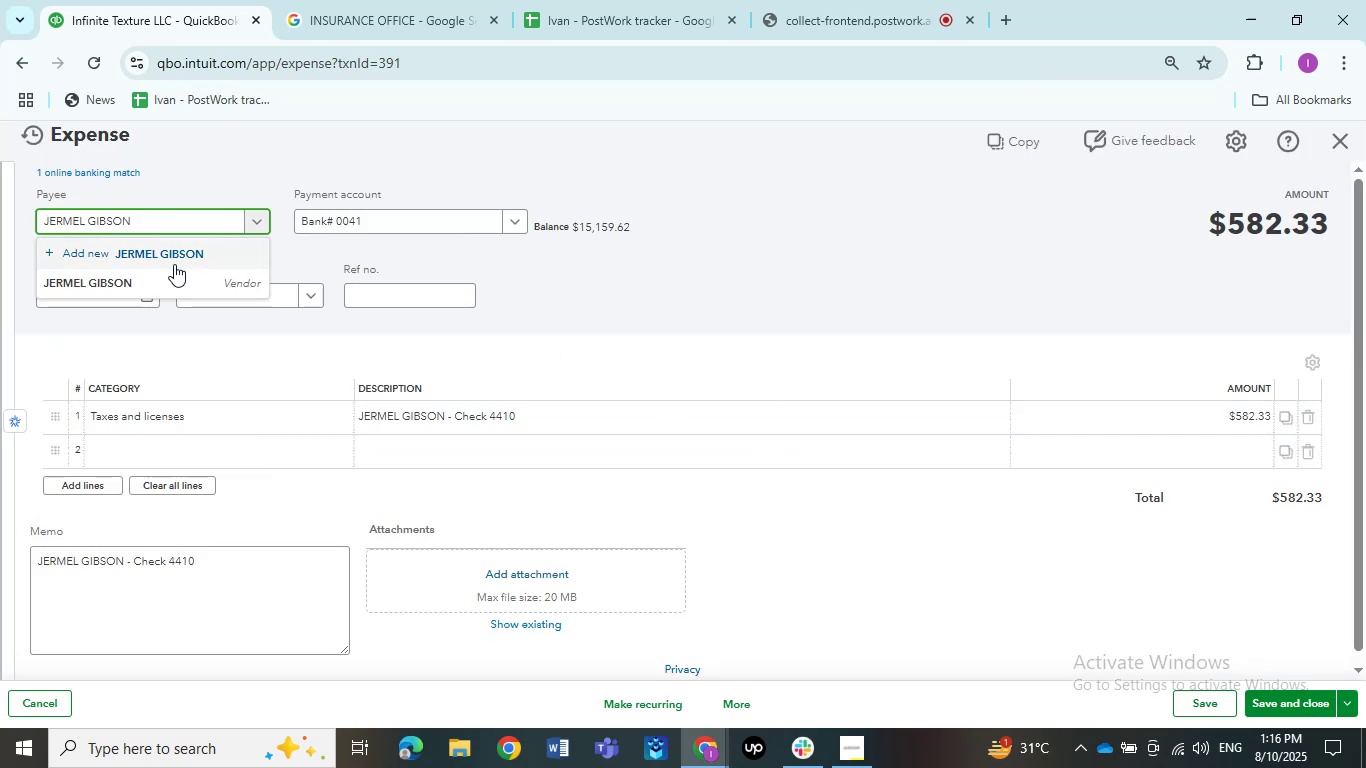 
left_click([168, 279])
 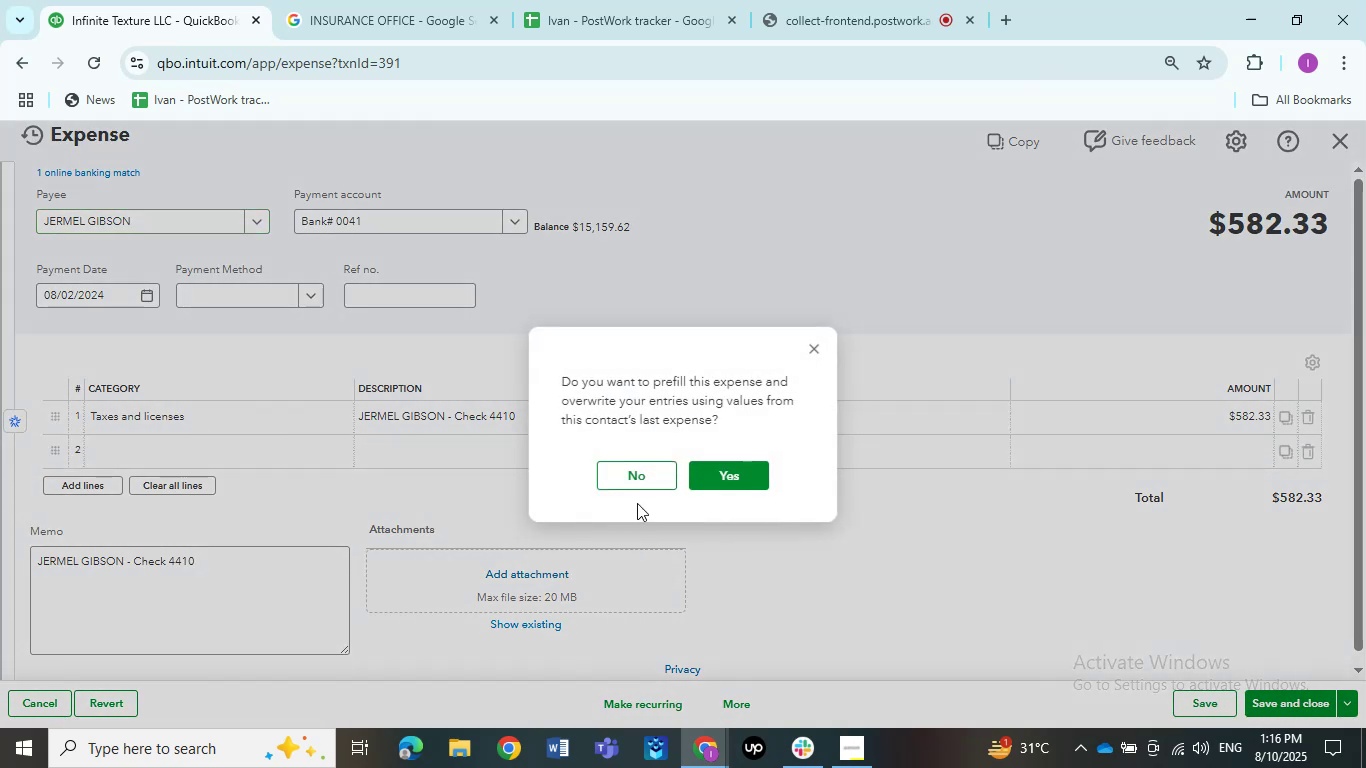 
left_click([636, 489])
 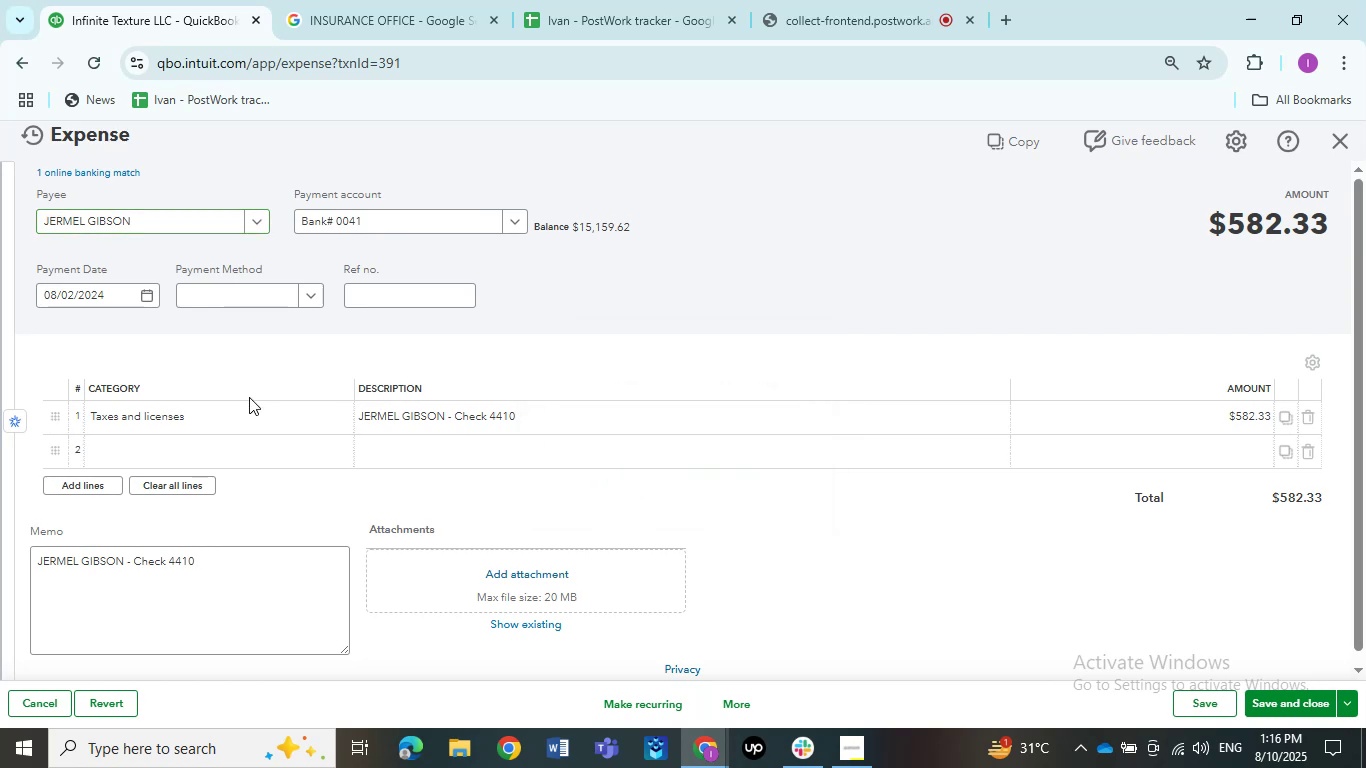 
double_click([244, 411])
 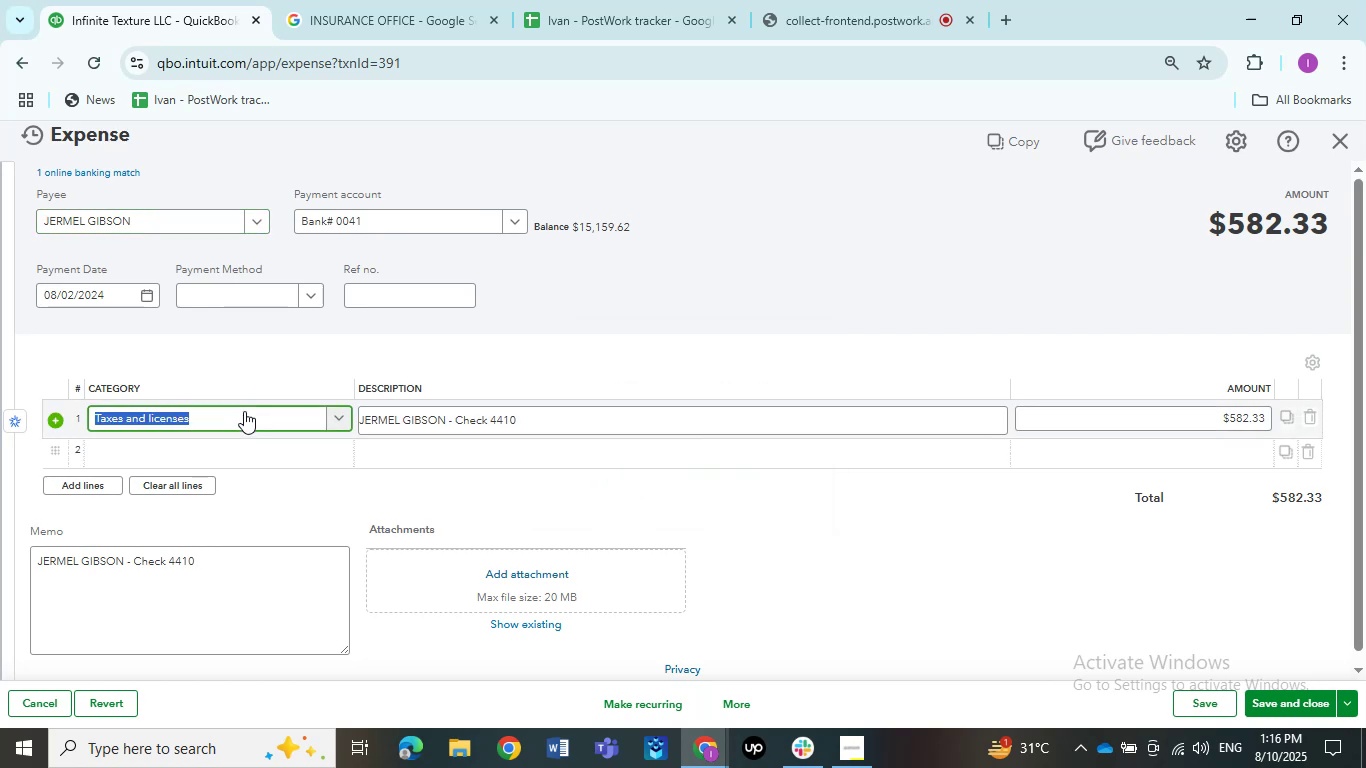 
type(ask my)
 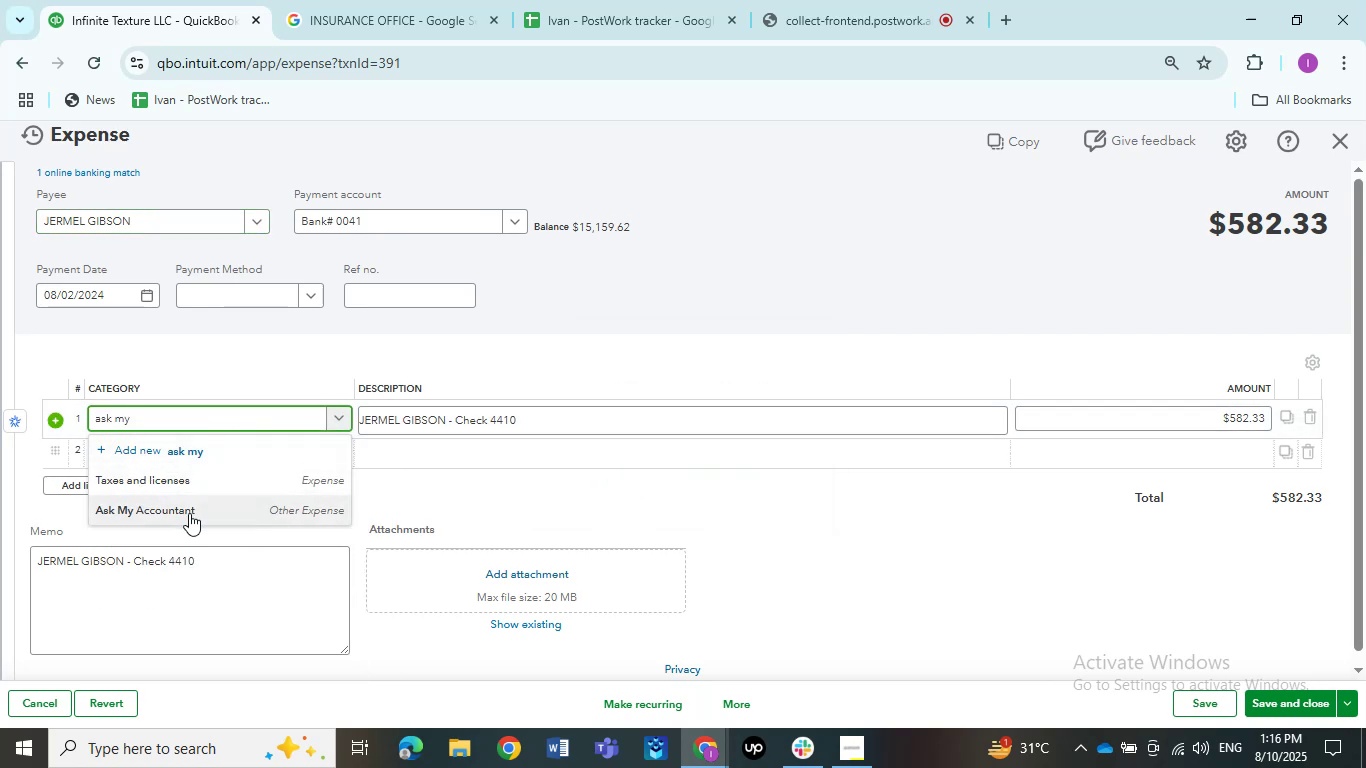 
left_click([189, 514])
 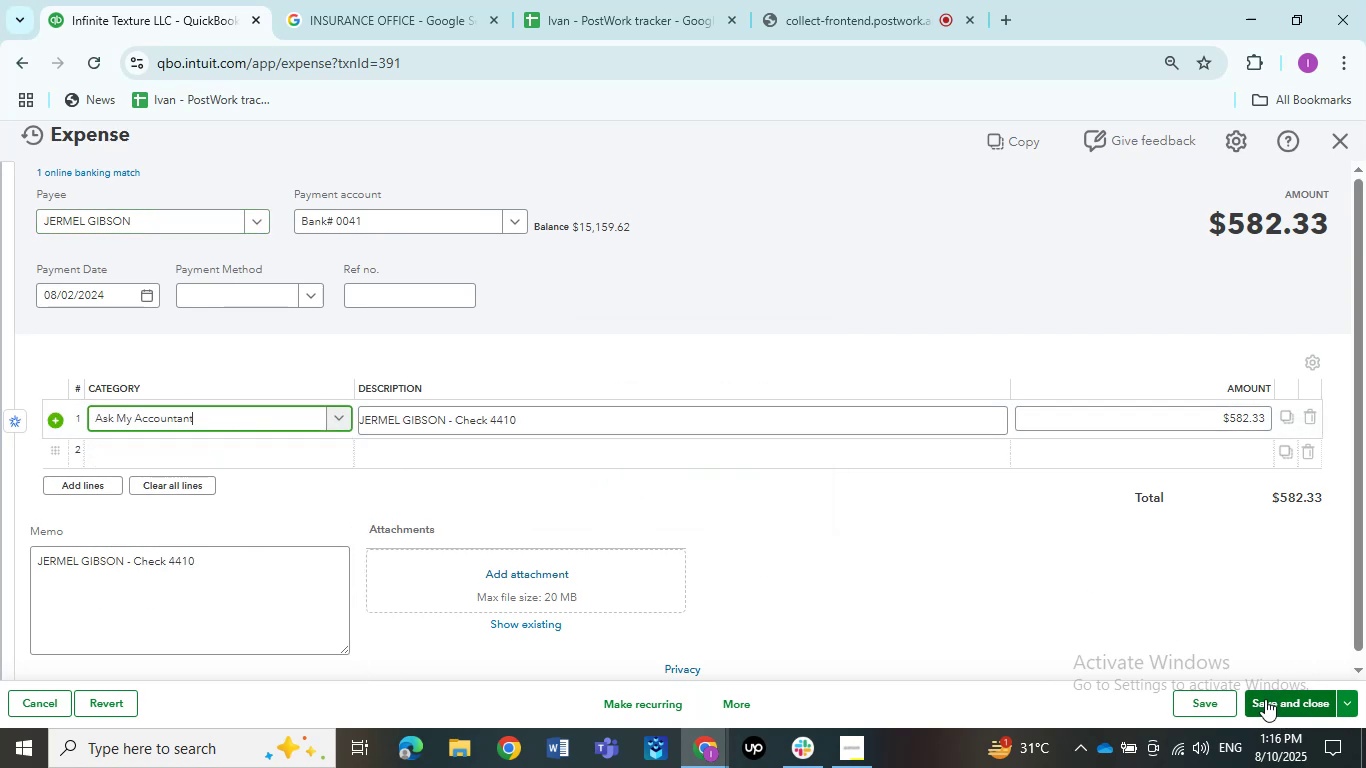 
left_click([1265, 698])
 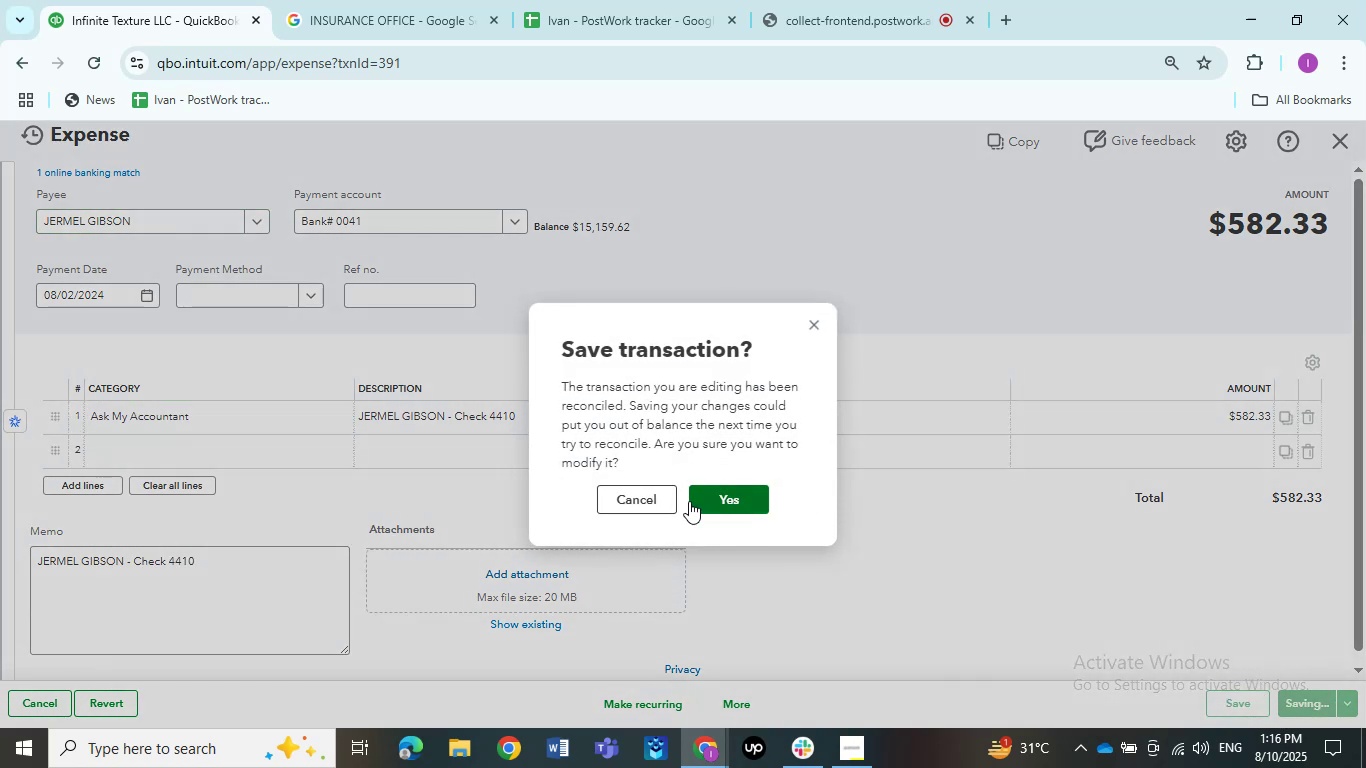 
left_click([709, 508])
 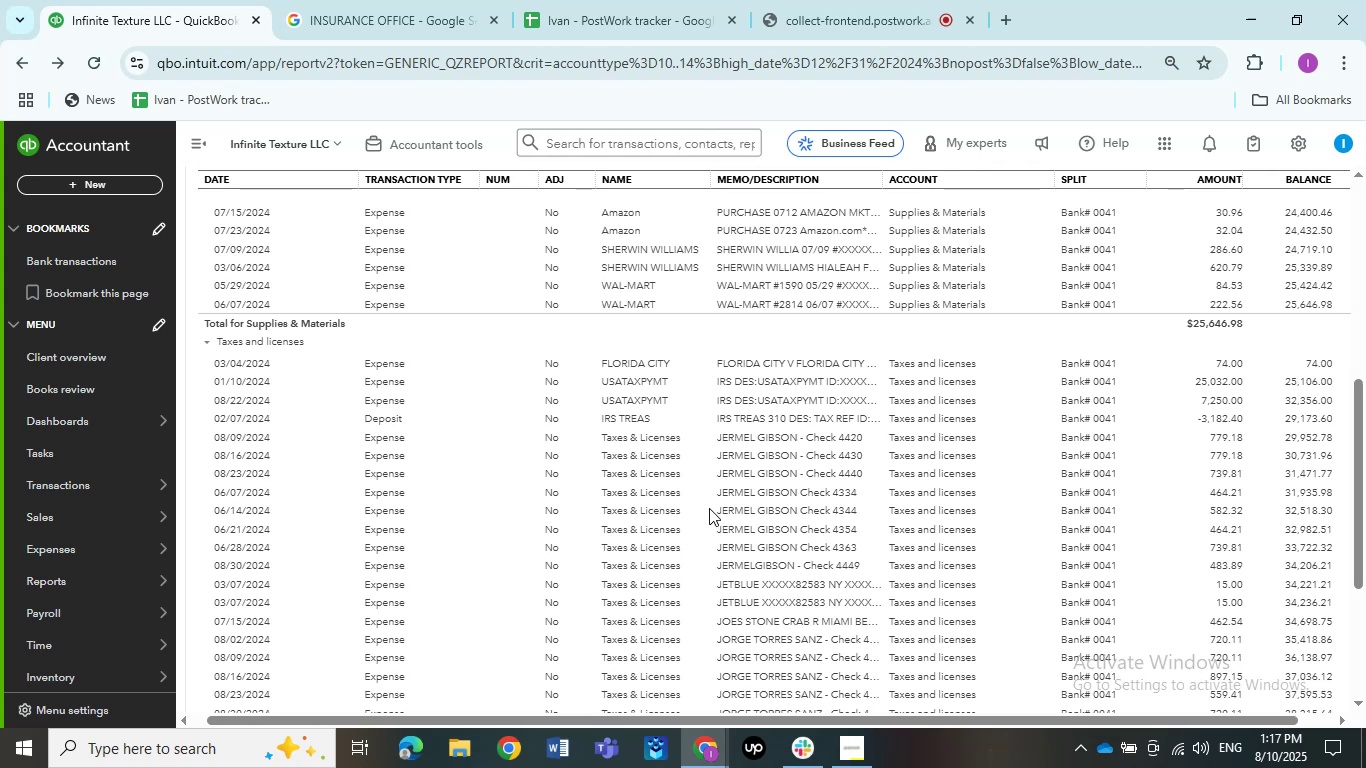 
wait(25.11)
 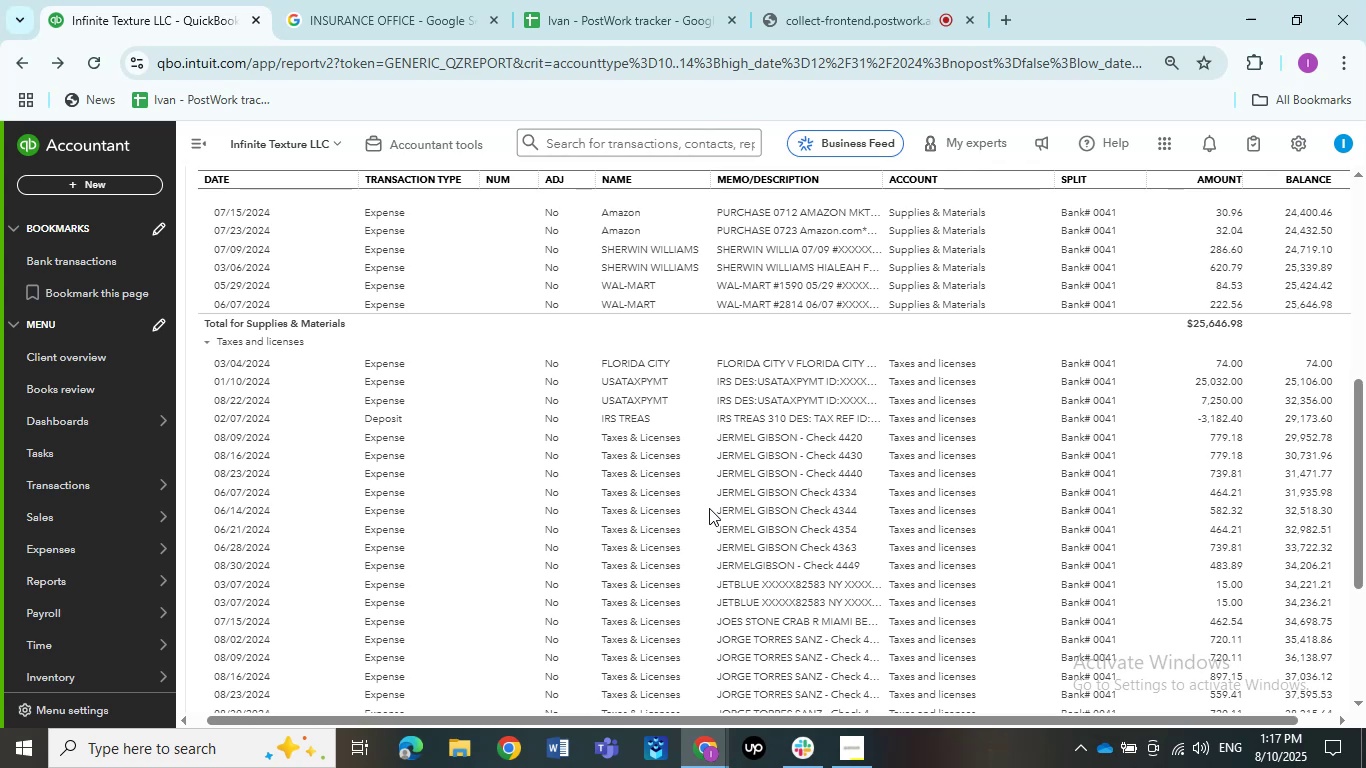 
left_click([829, 441])
 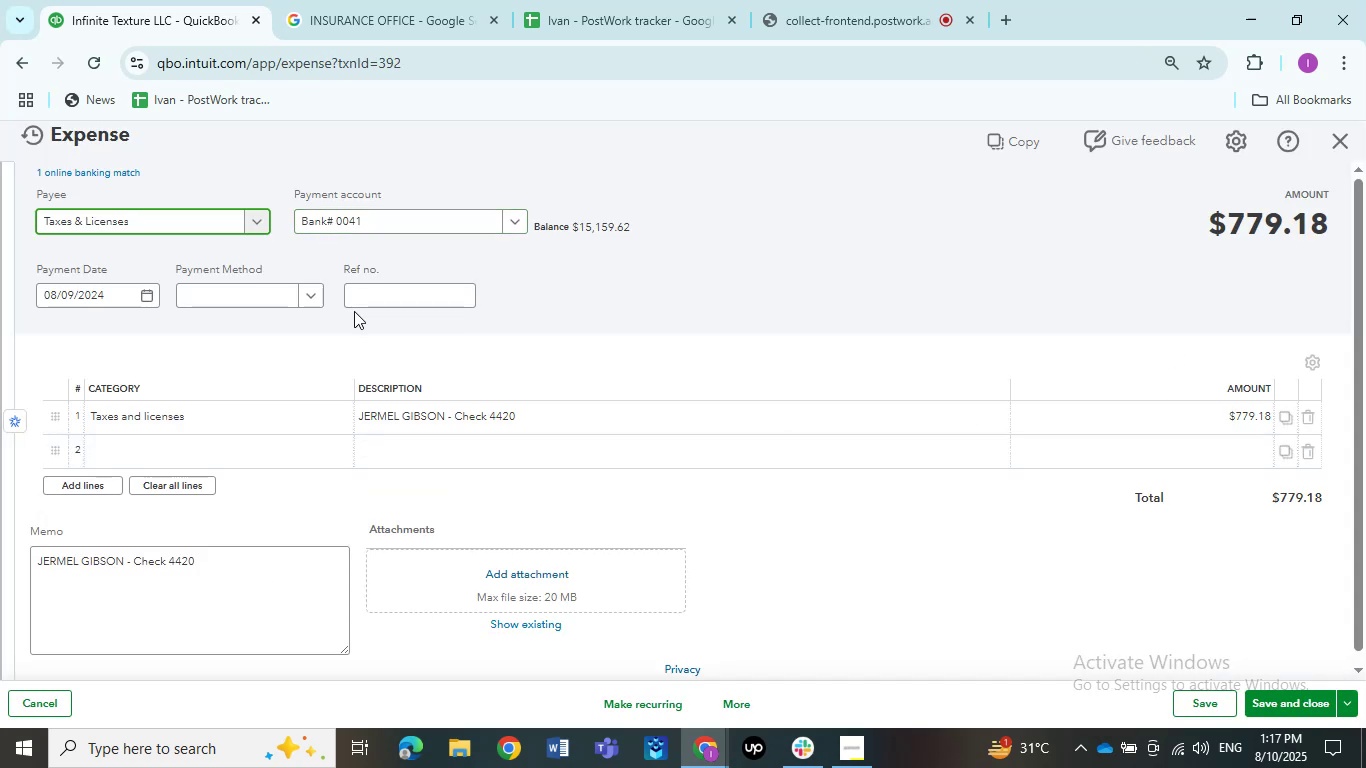 
wait(8.99)
 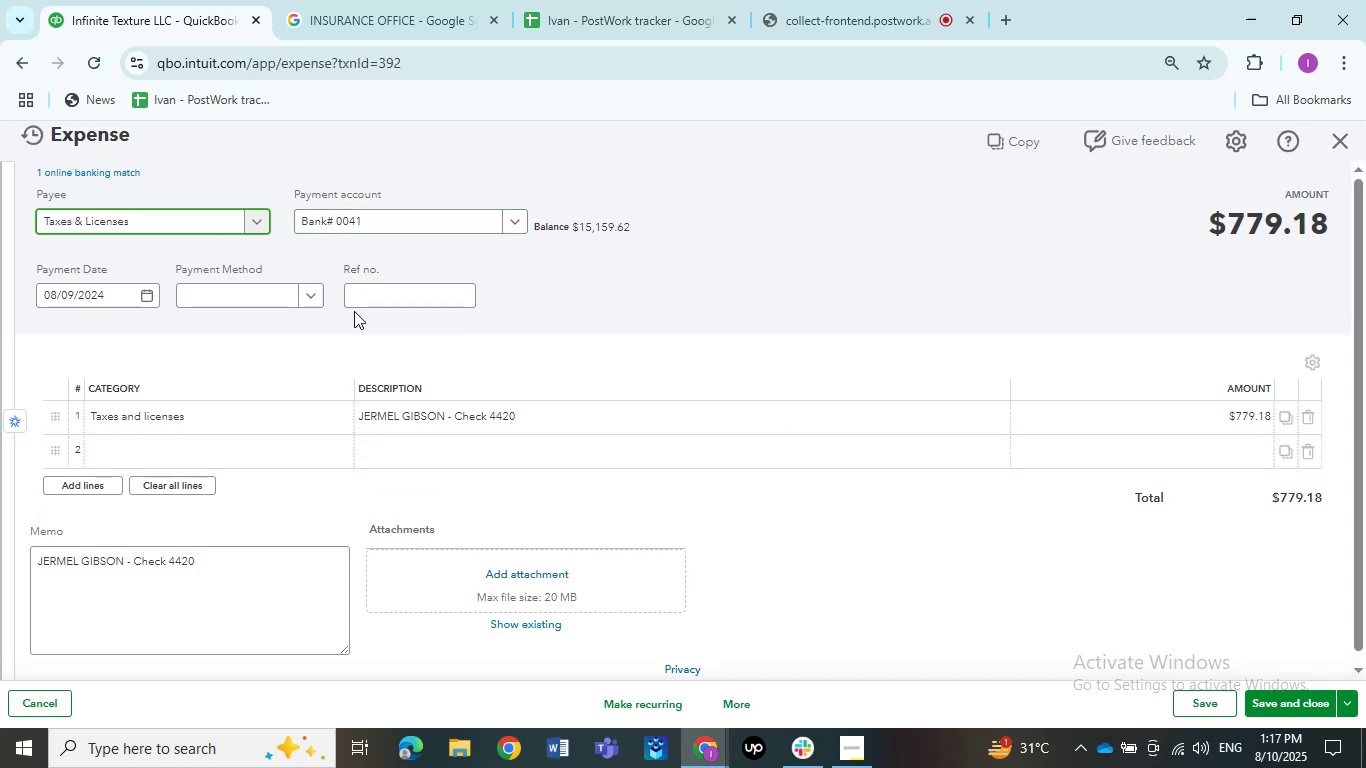 
left_click([188, 224])
 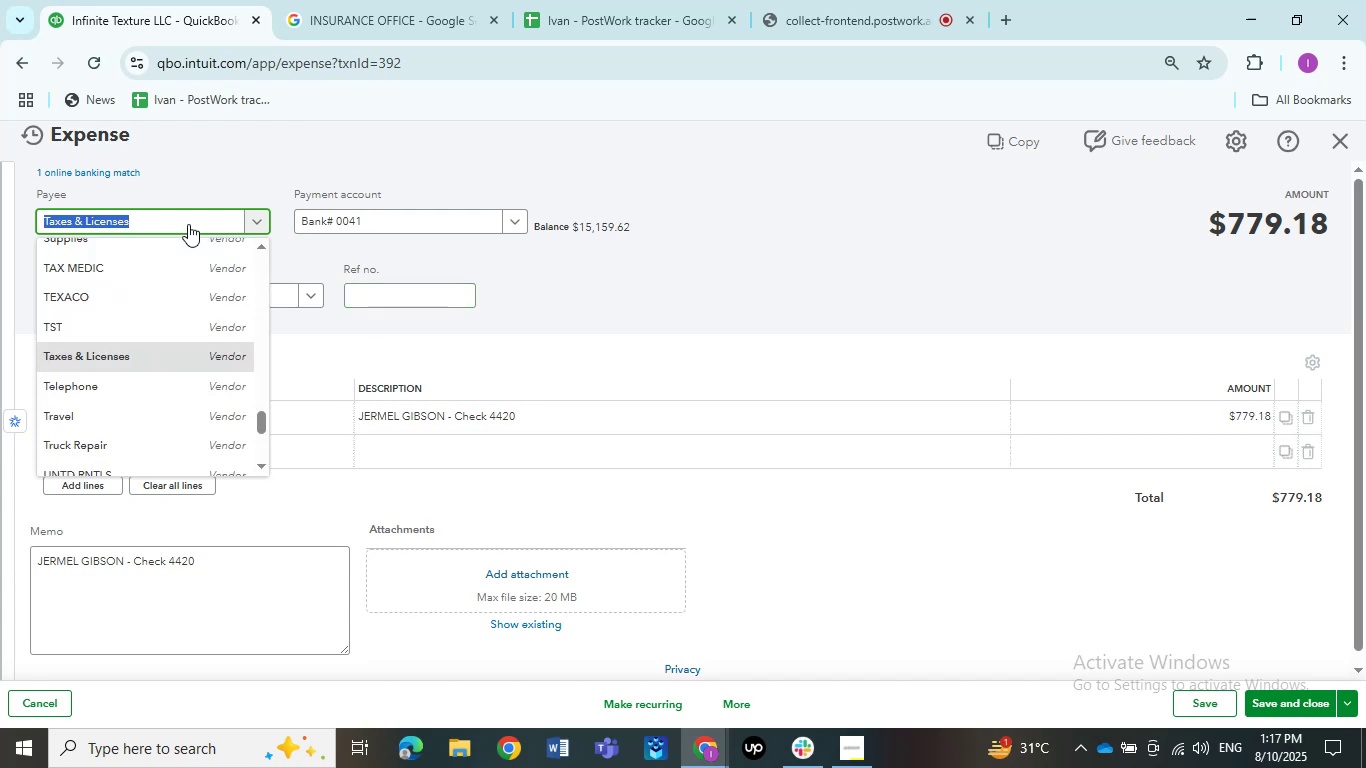 
key(Control+V)
 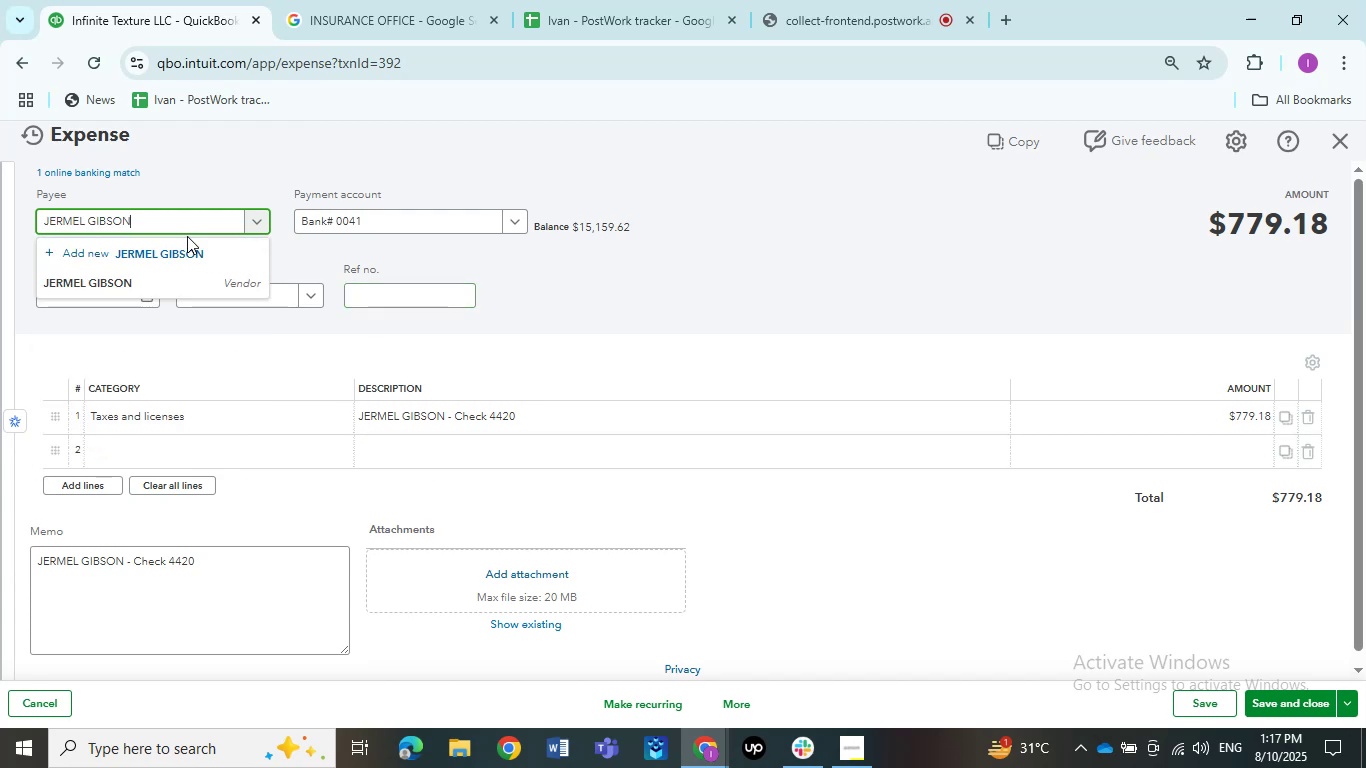 
left_click([188, 289])
 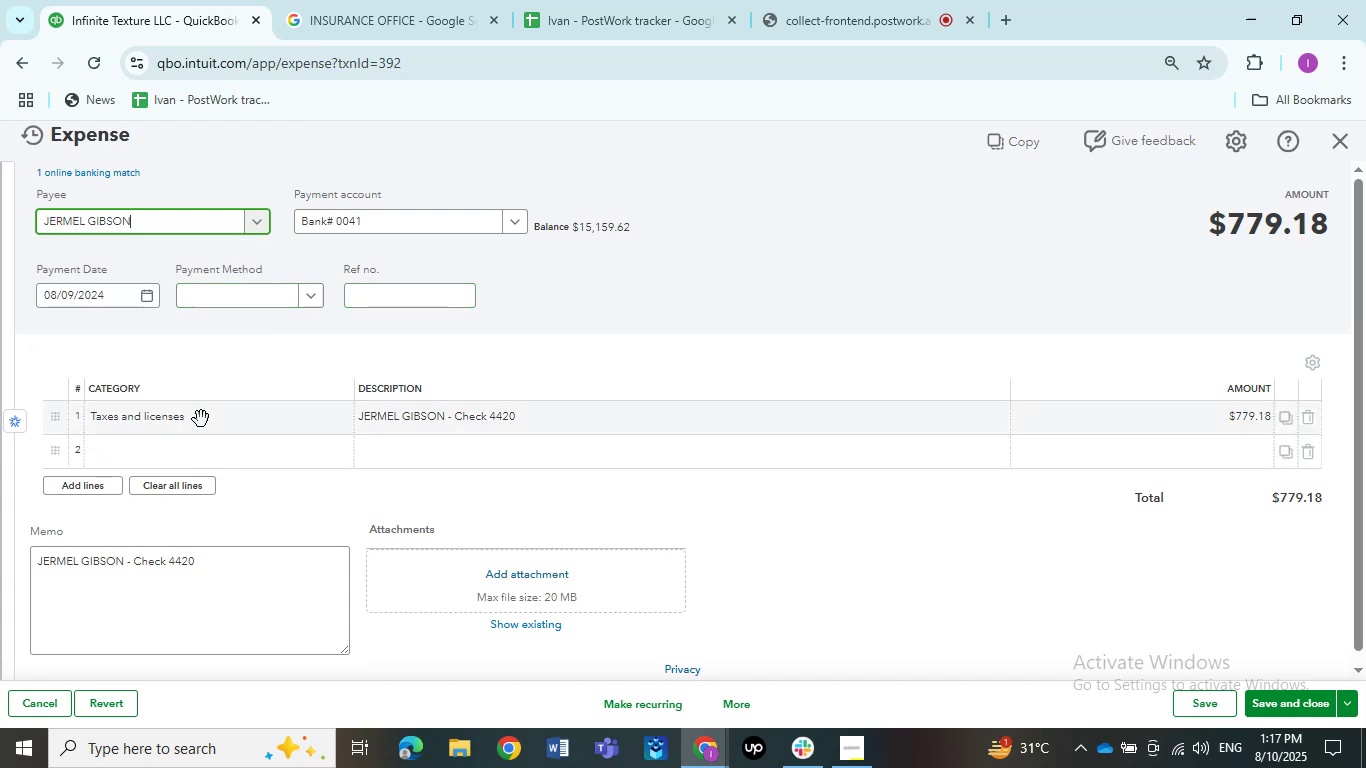 
left_click([201, 421])
 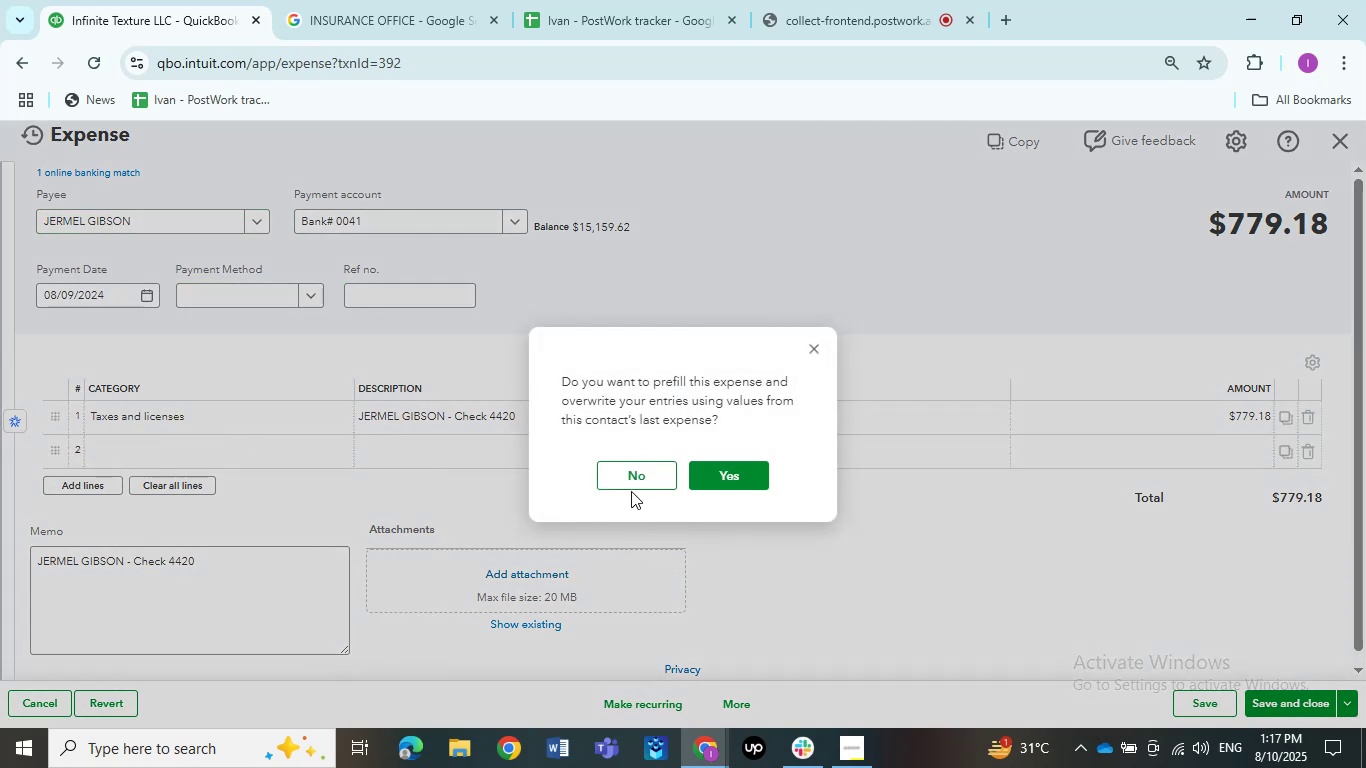 
left_click([631, 481])
 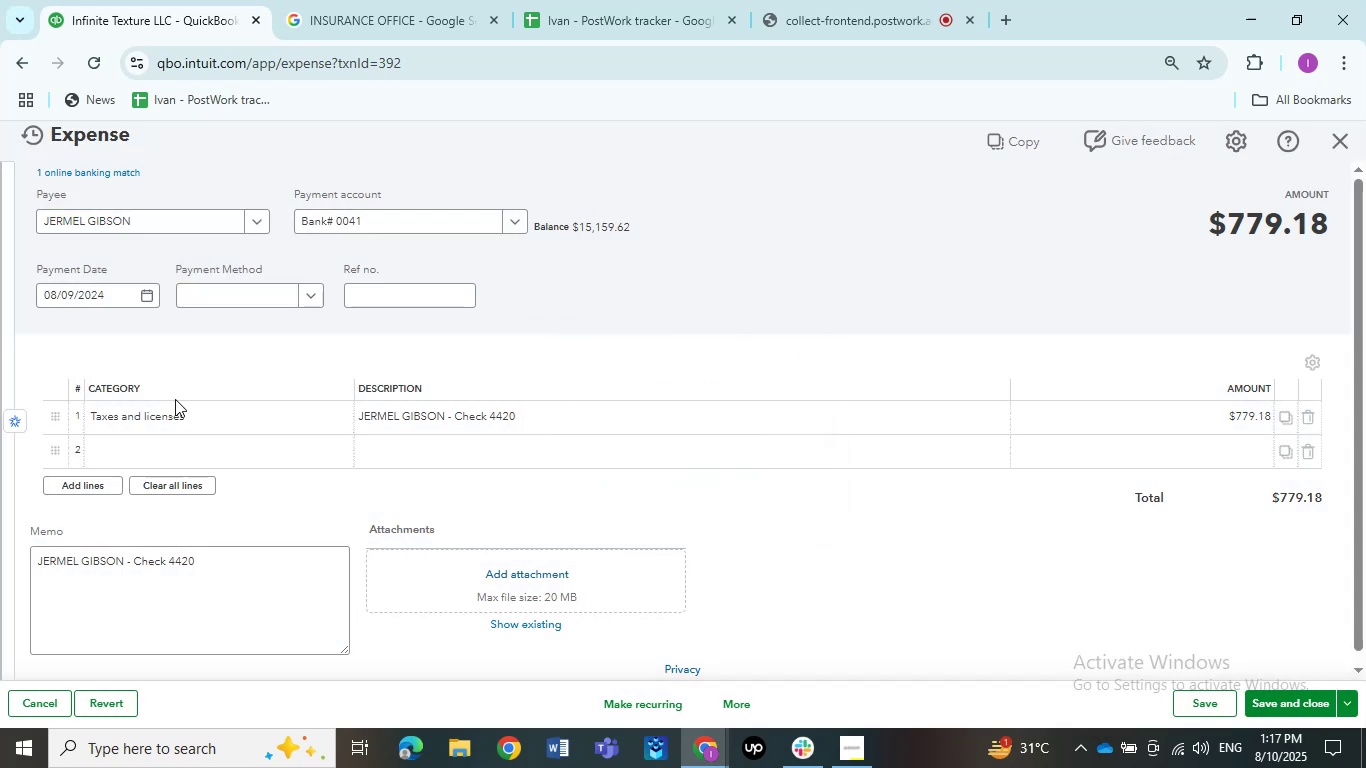 
left_click([175, 401])
 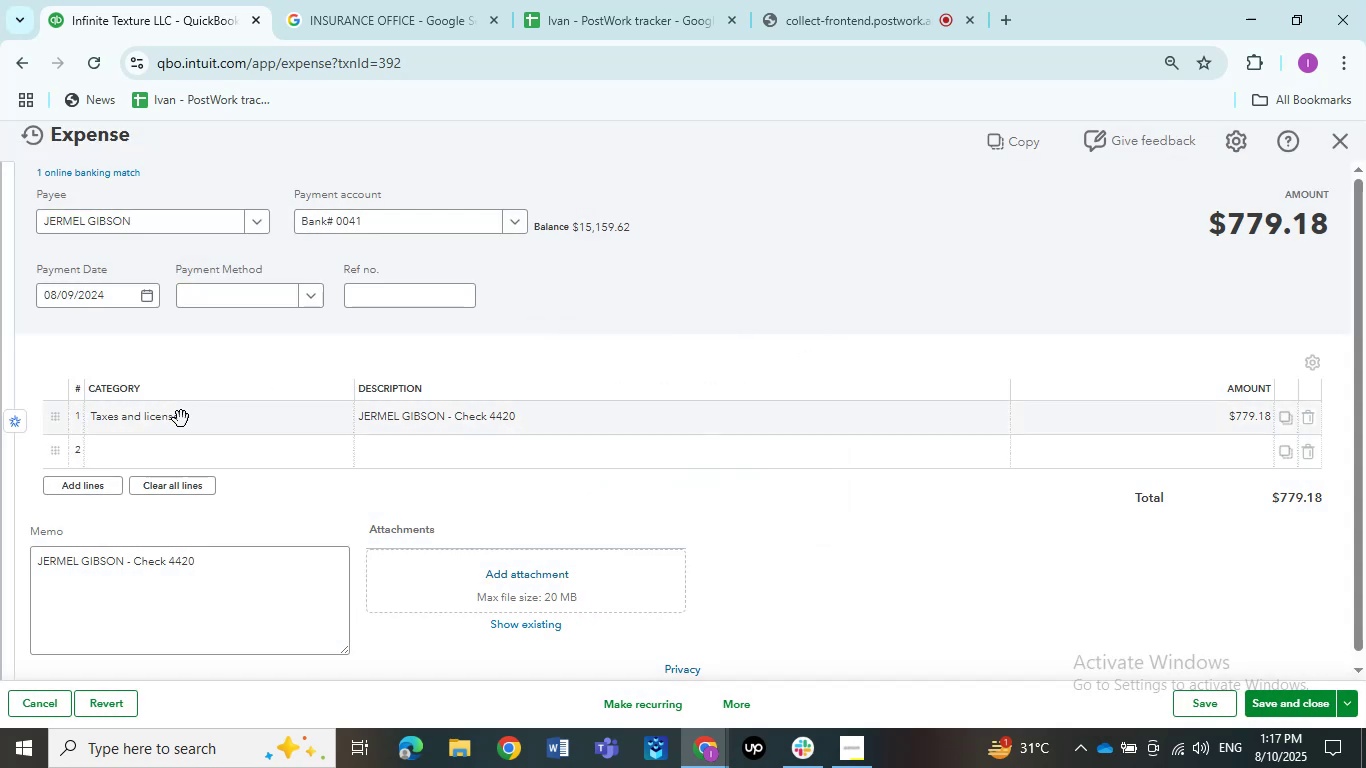 
left_click([181, 419])
 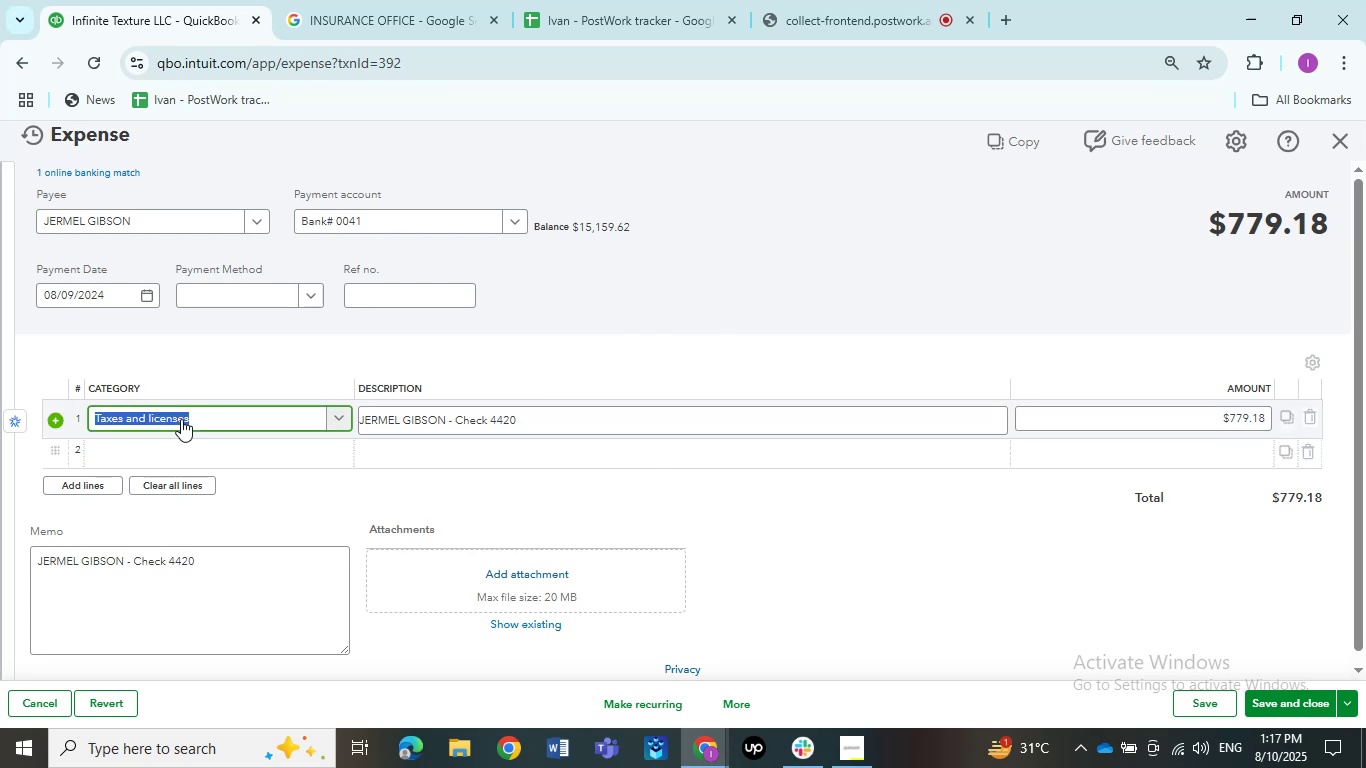 
type(ask)
 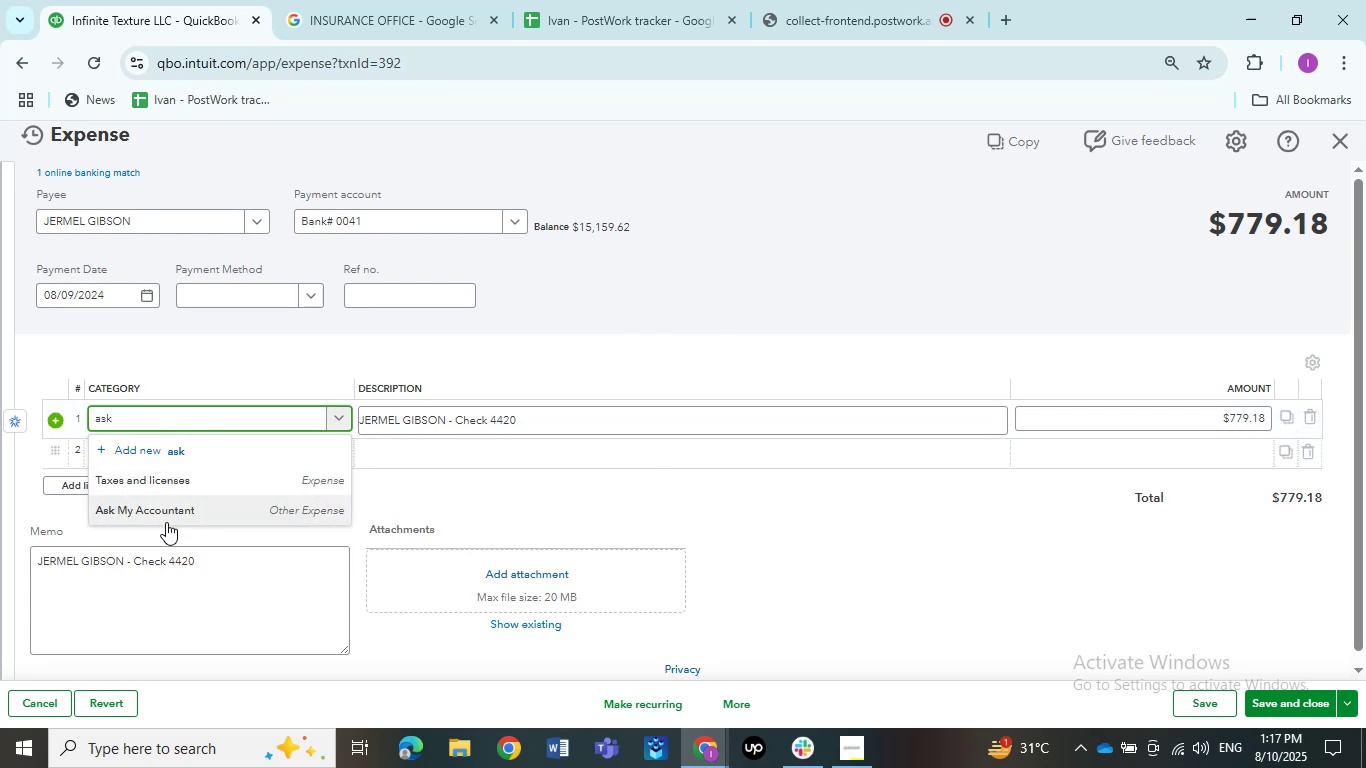 
left_click([163, 521])
 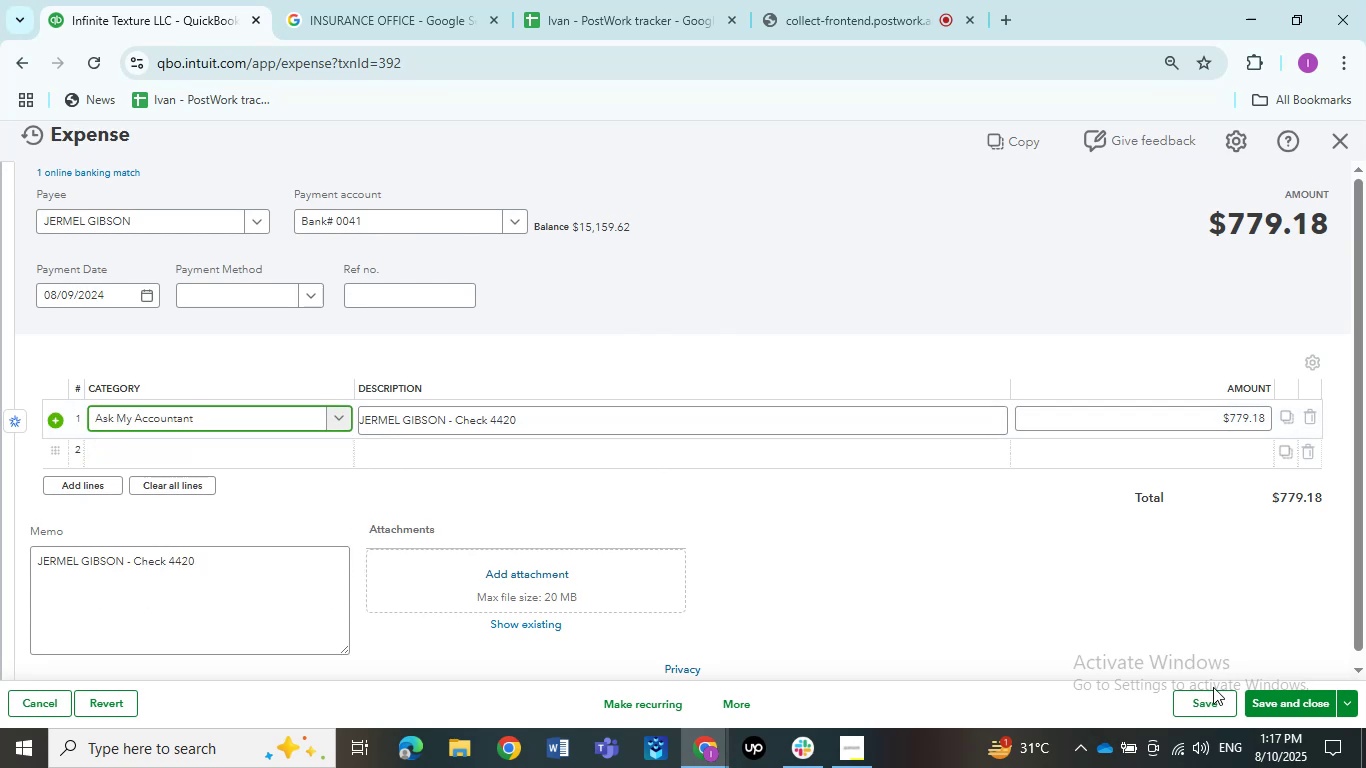 
left_click([1196, 701])
 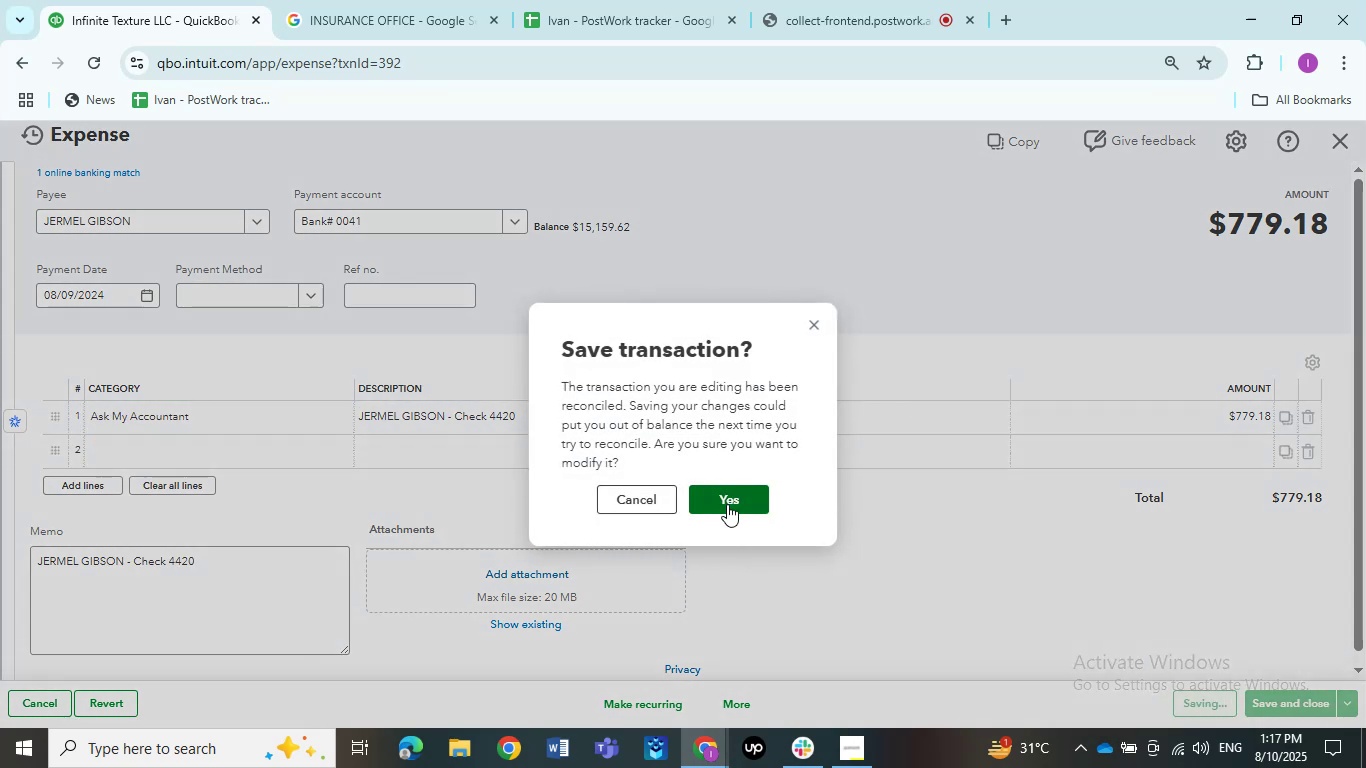 
left_click([727, 504])
 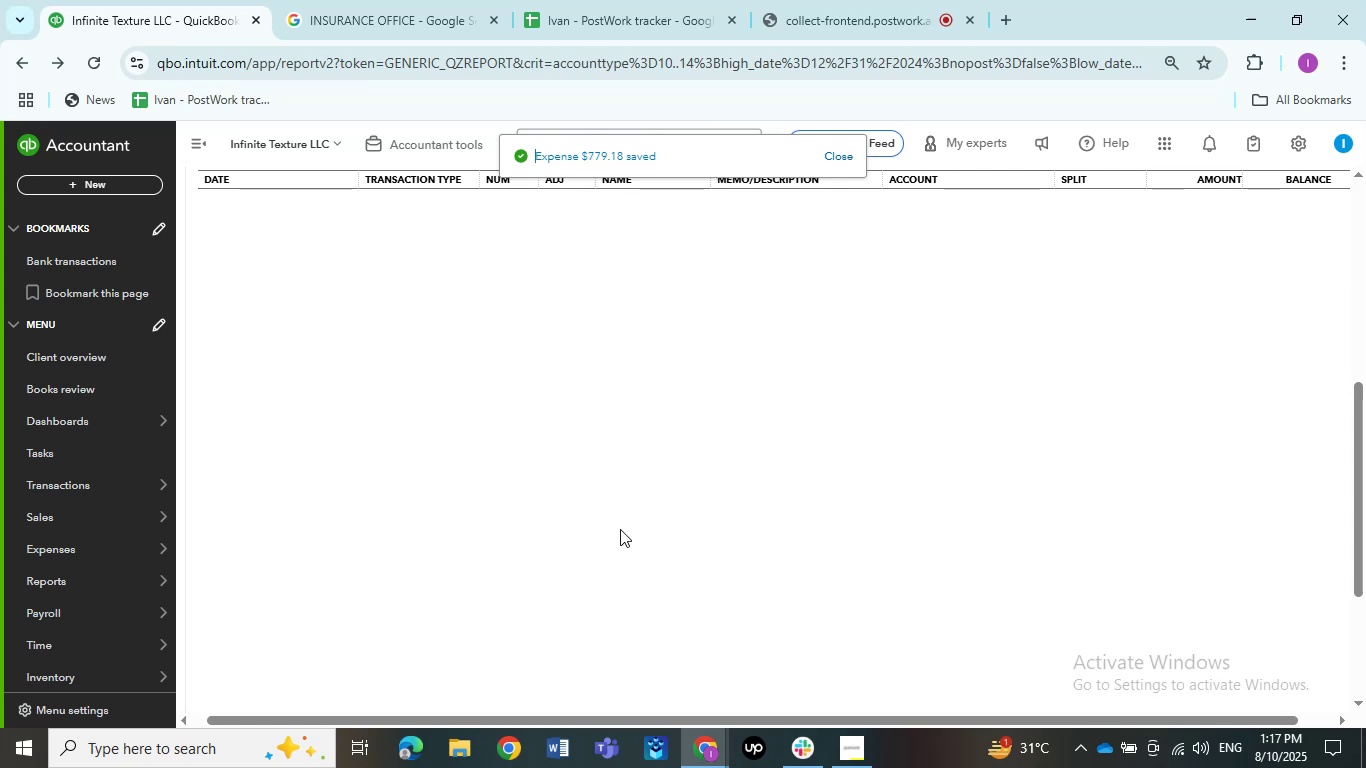 
wait(8.43)
 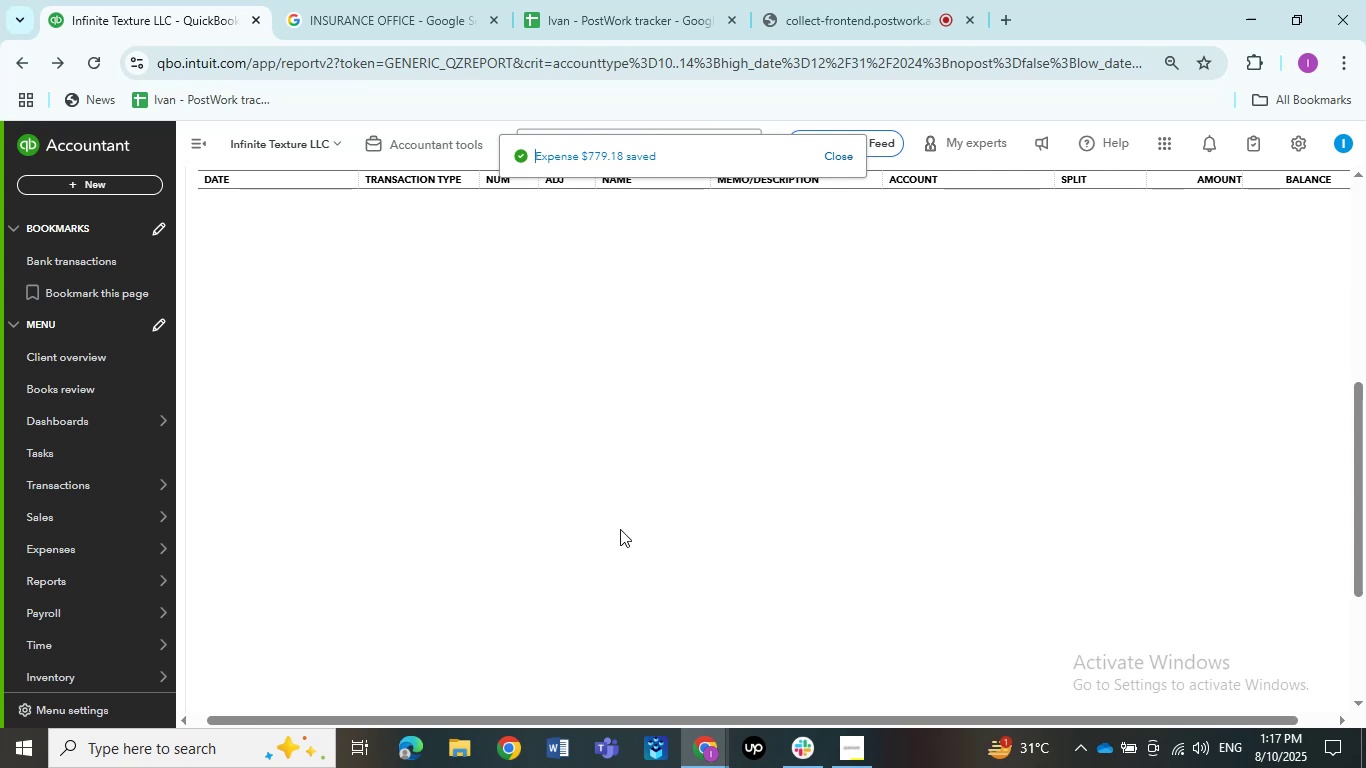 
left_click([830, 439])
 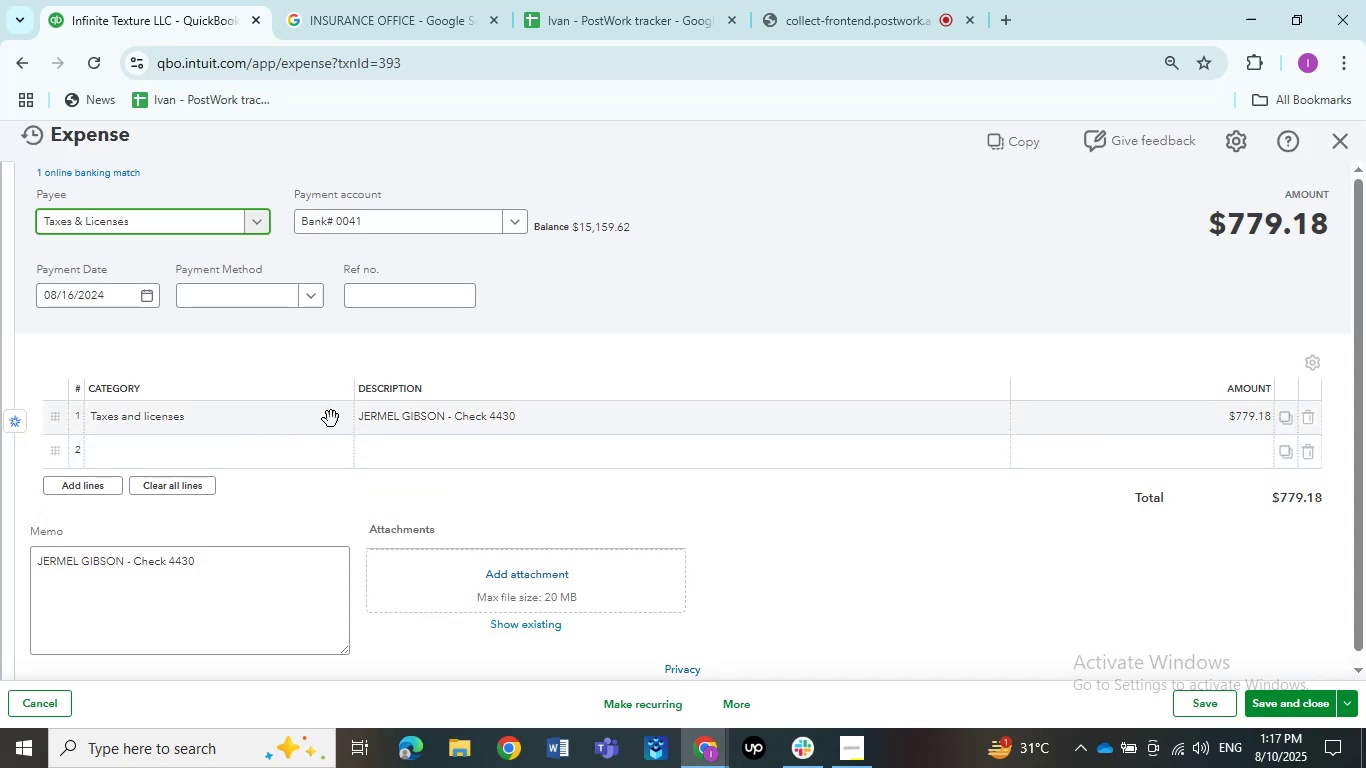 
wait(5.16)
 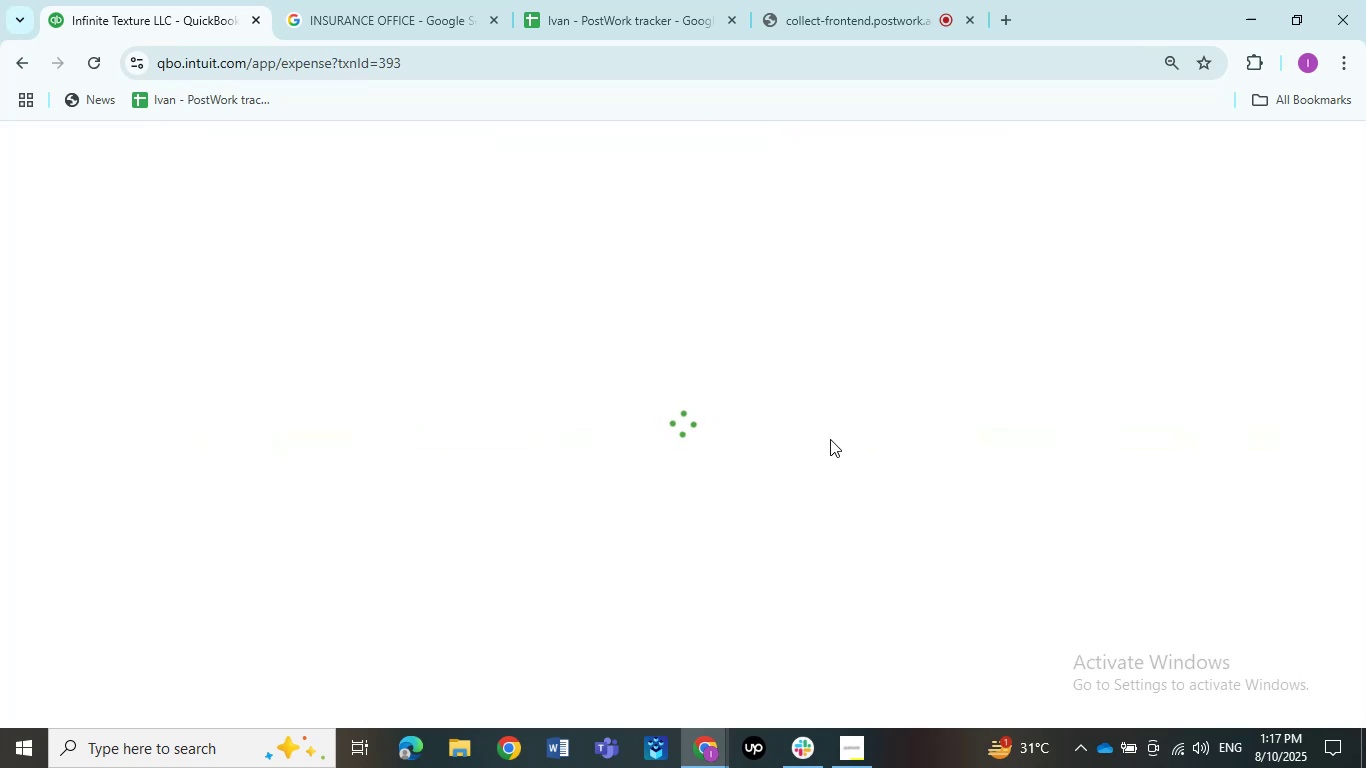 
left_click([325, 426])
 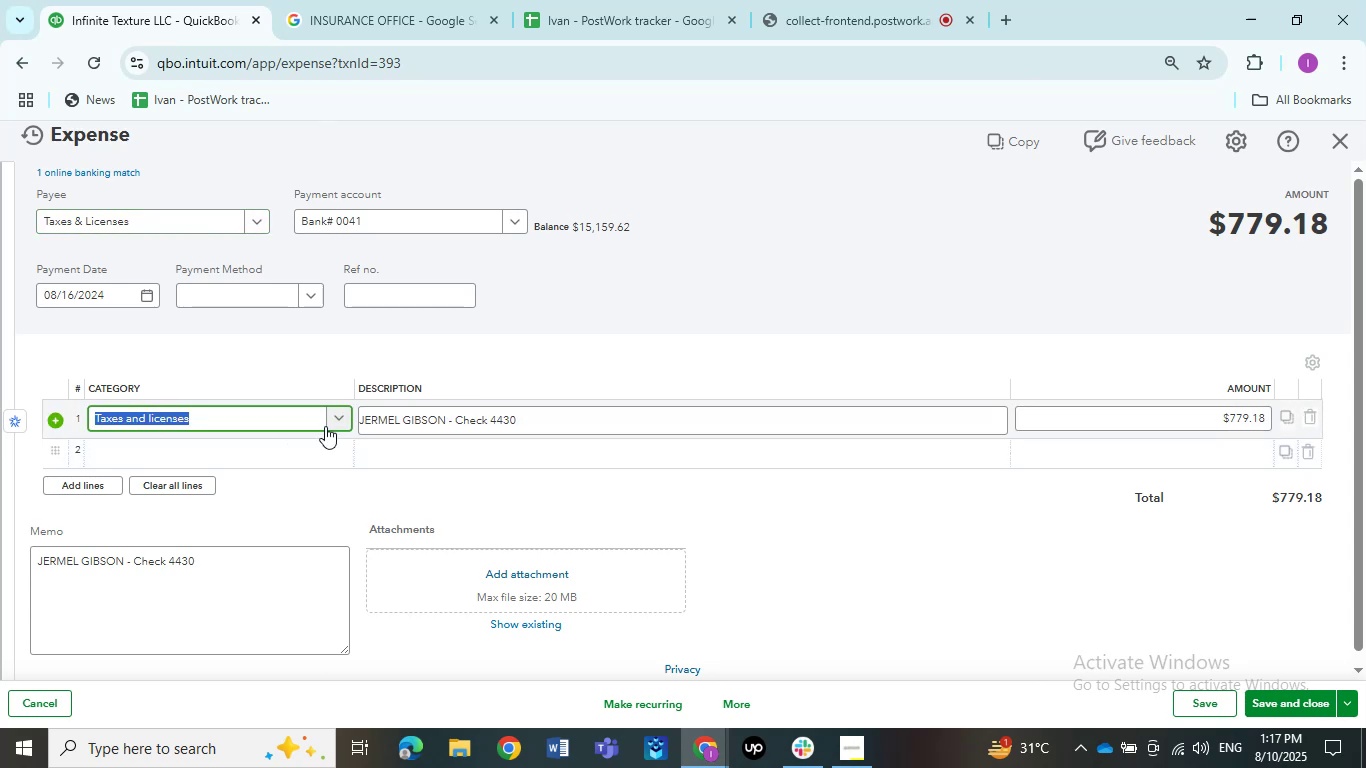 
type(ask)
 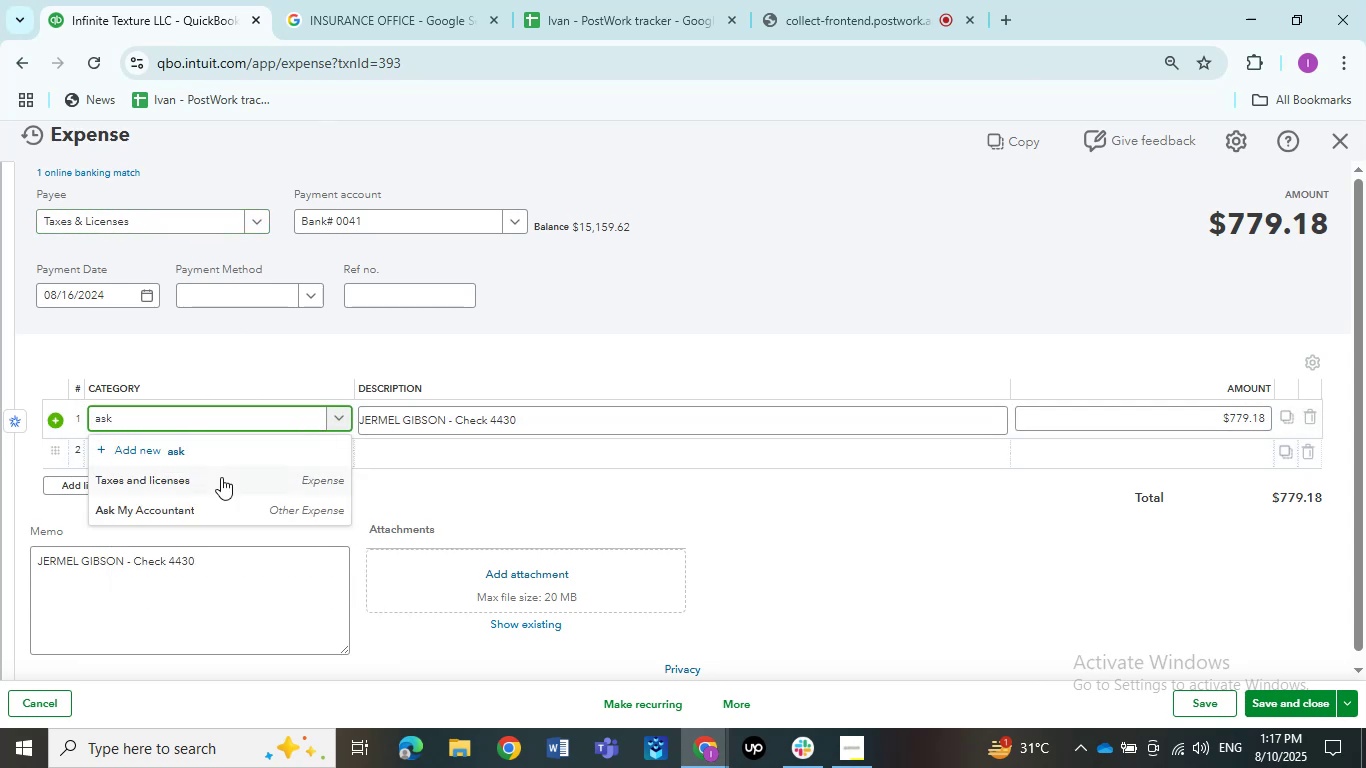 
left_click([212, 505])
 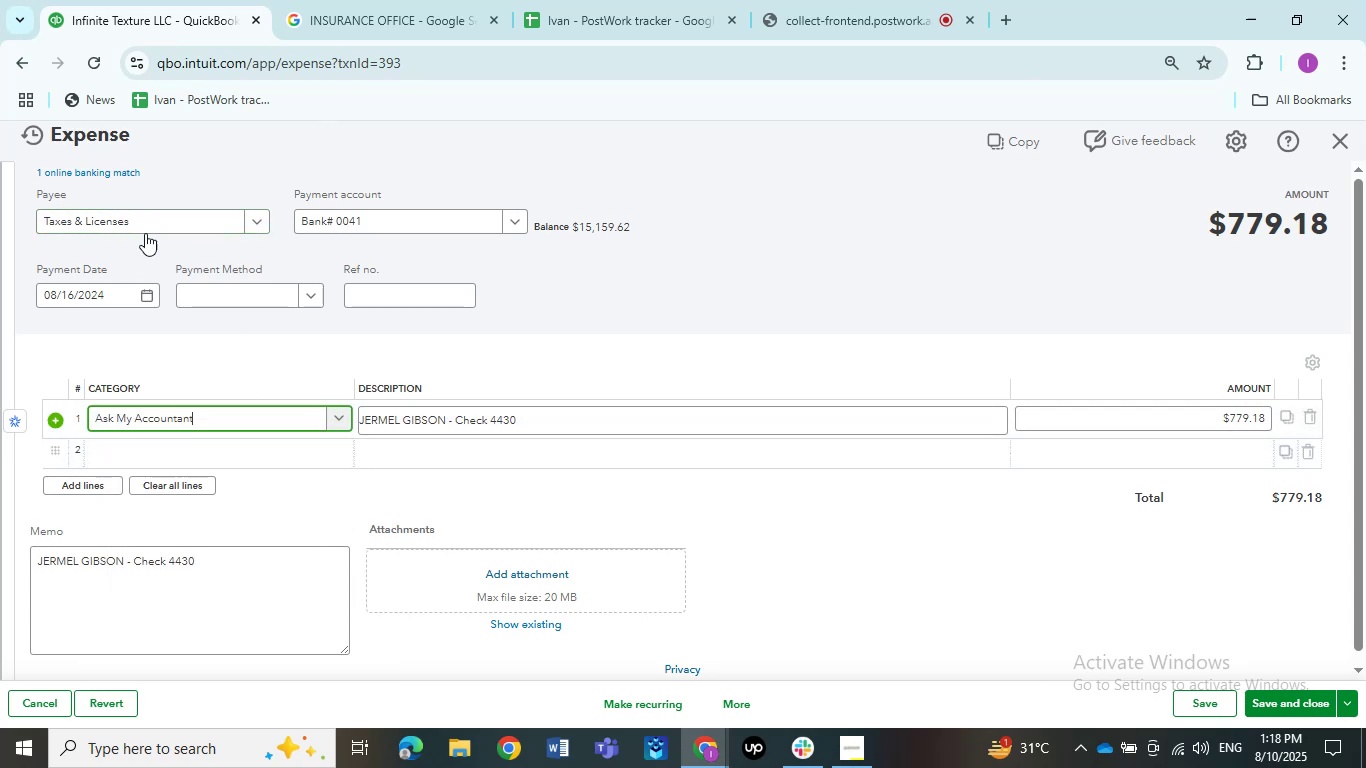 
left_click([144, 230])
 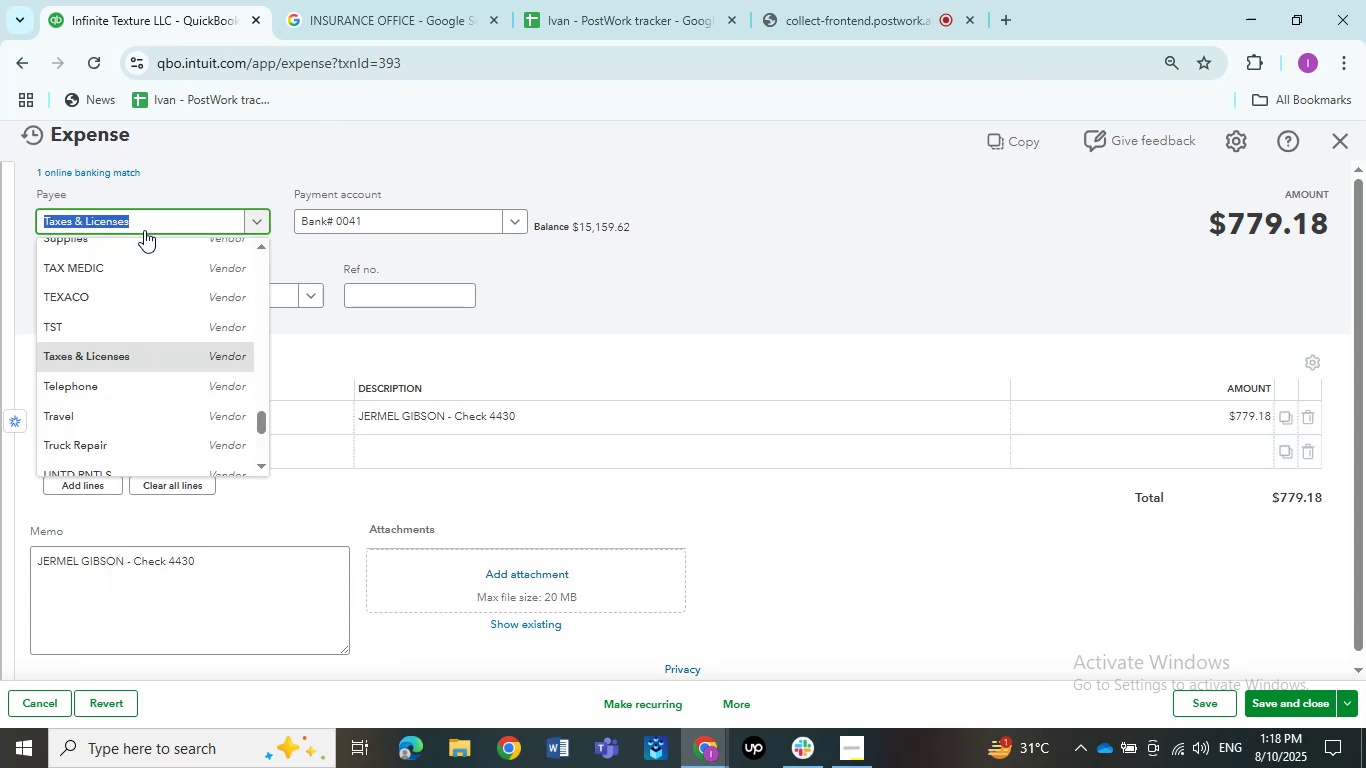 
key(Control+V)
 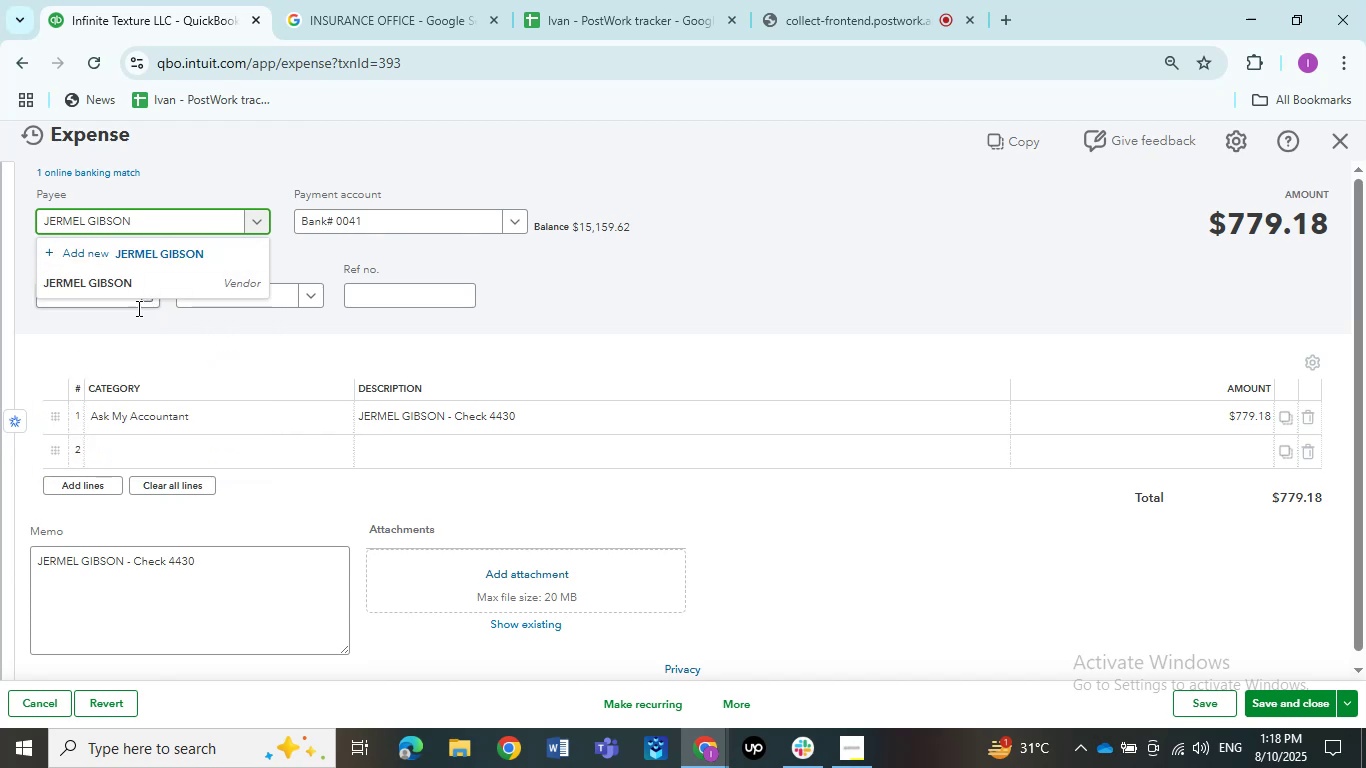 
left_click([131, 285])
 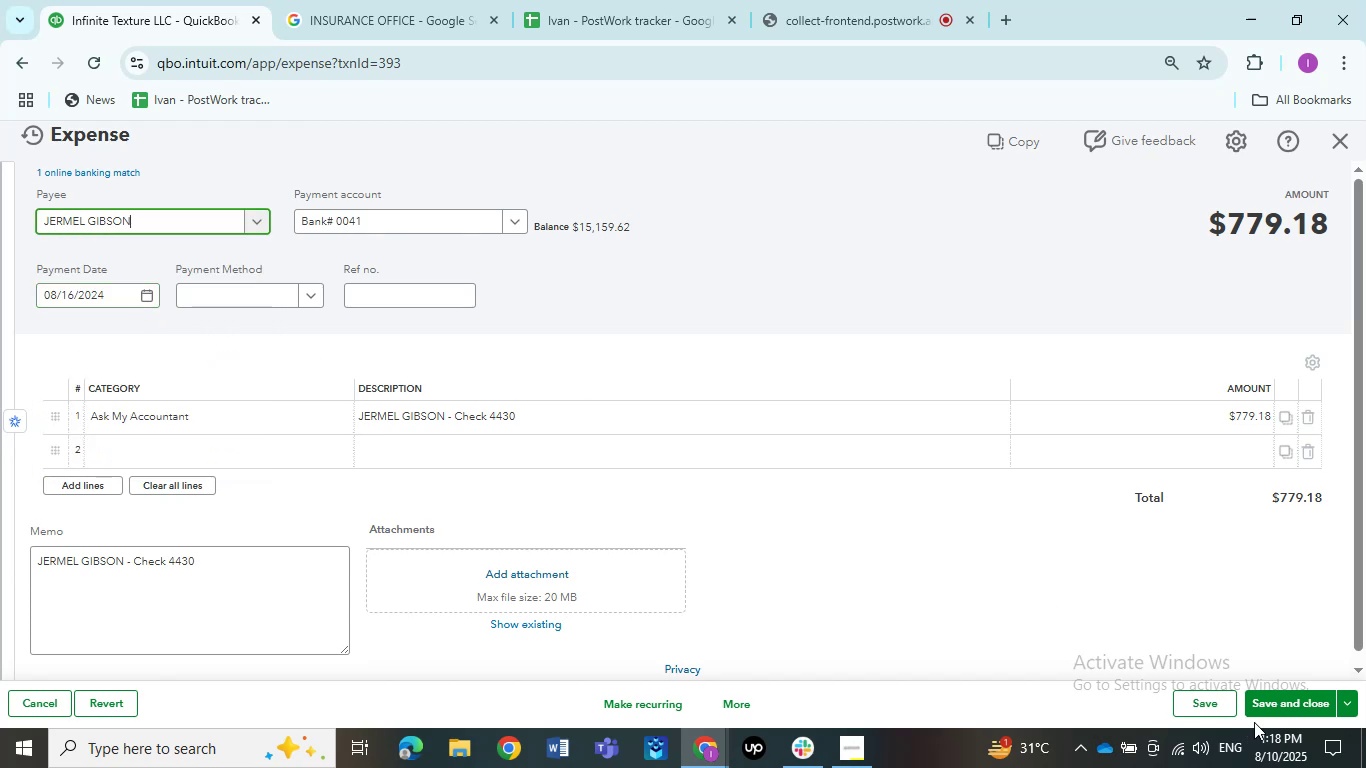 
left_click([1276, 708])
 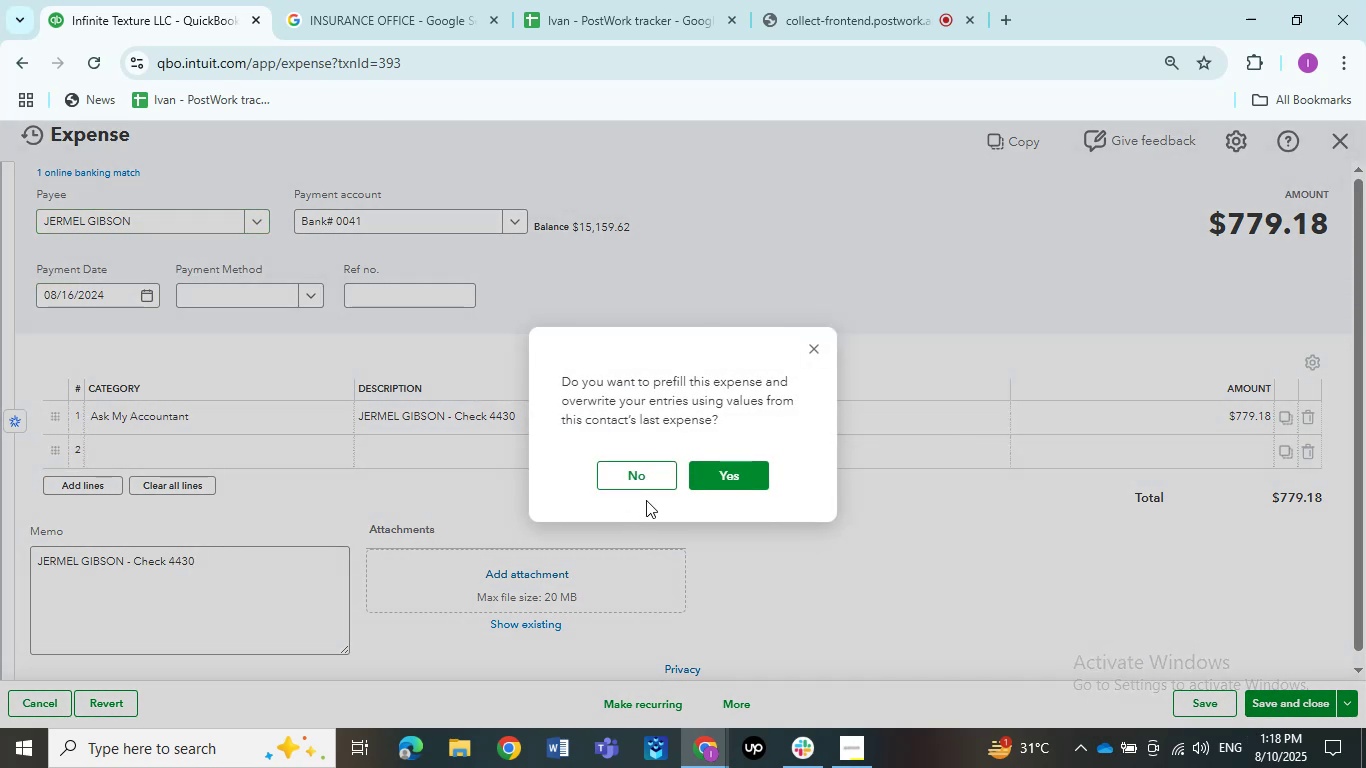 
left_click([650, 471])
 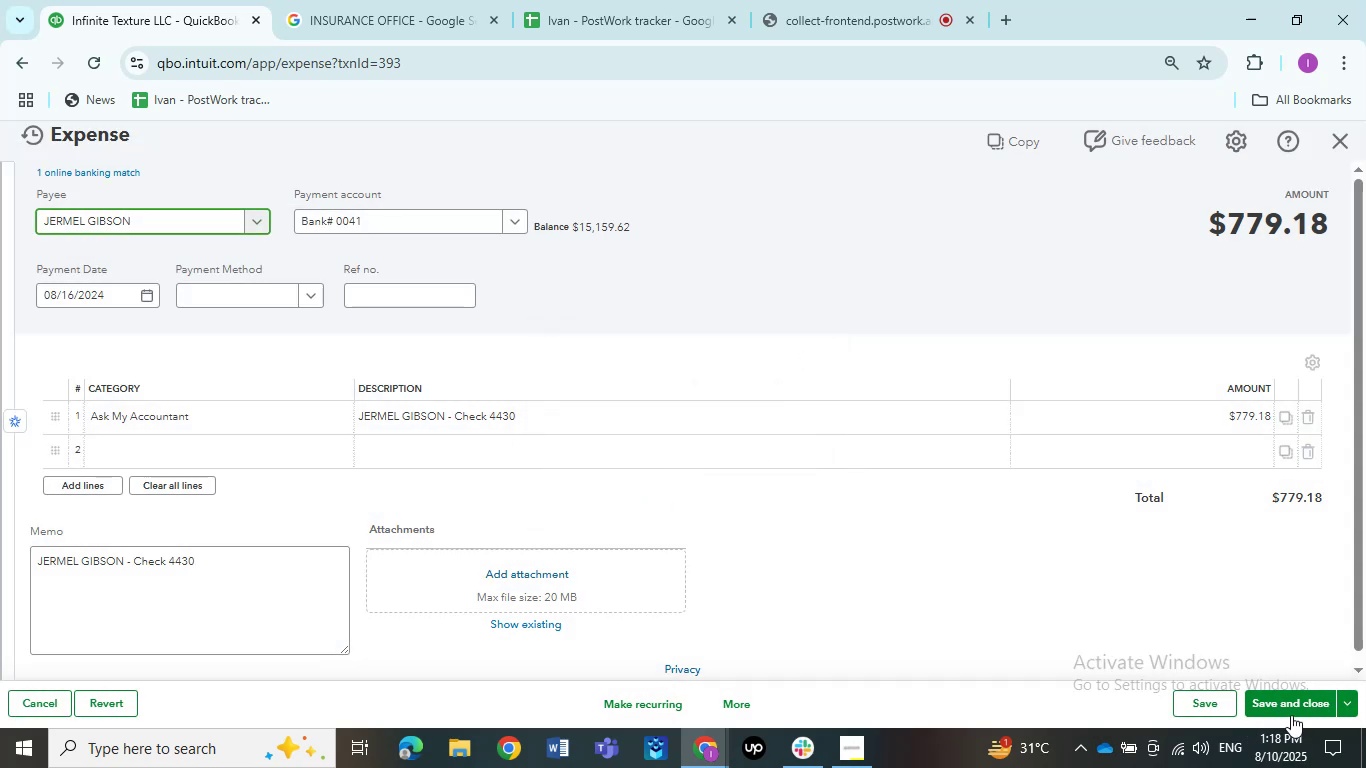 
left_click([1291, 709])
 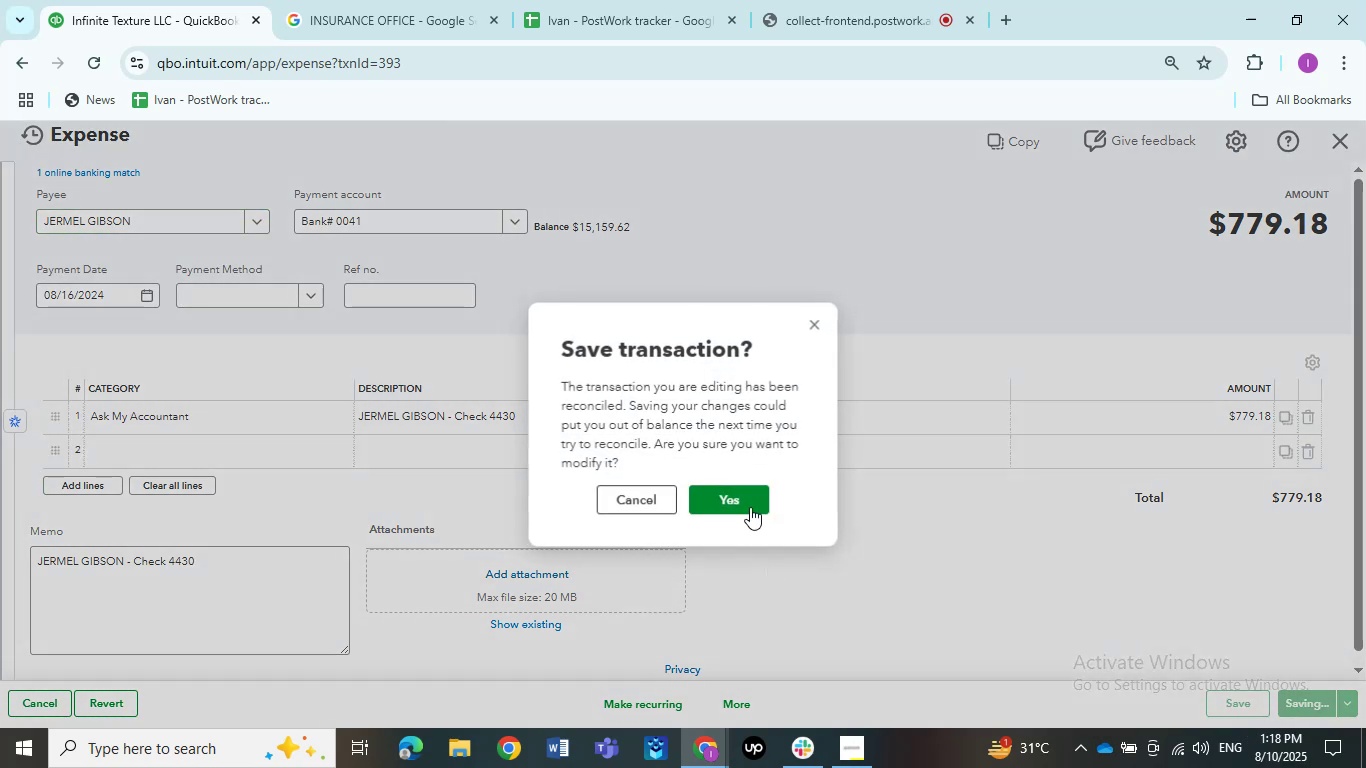 
left_click([741, 490])
 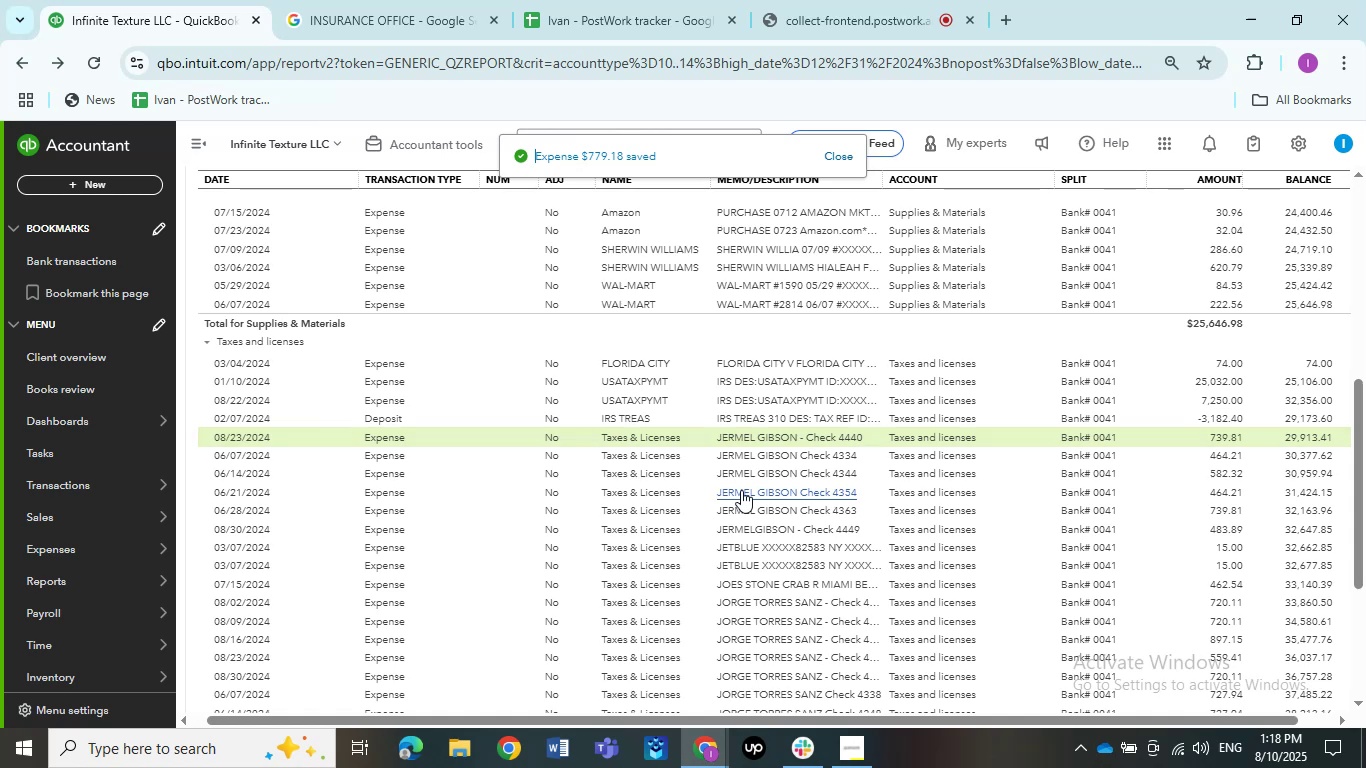 
wait(5.64)
 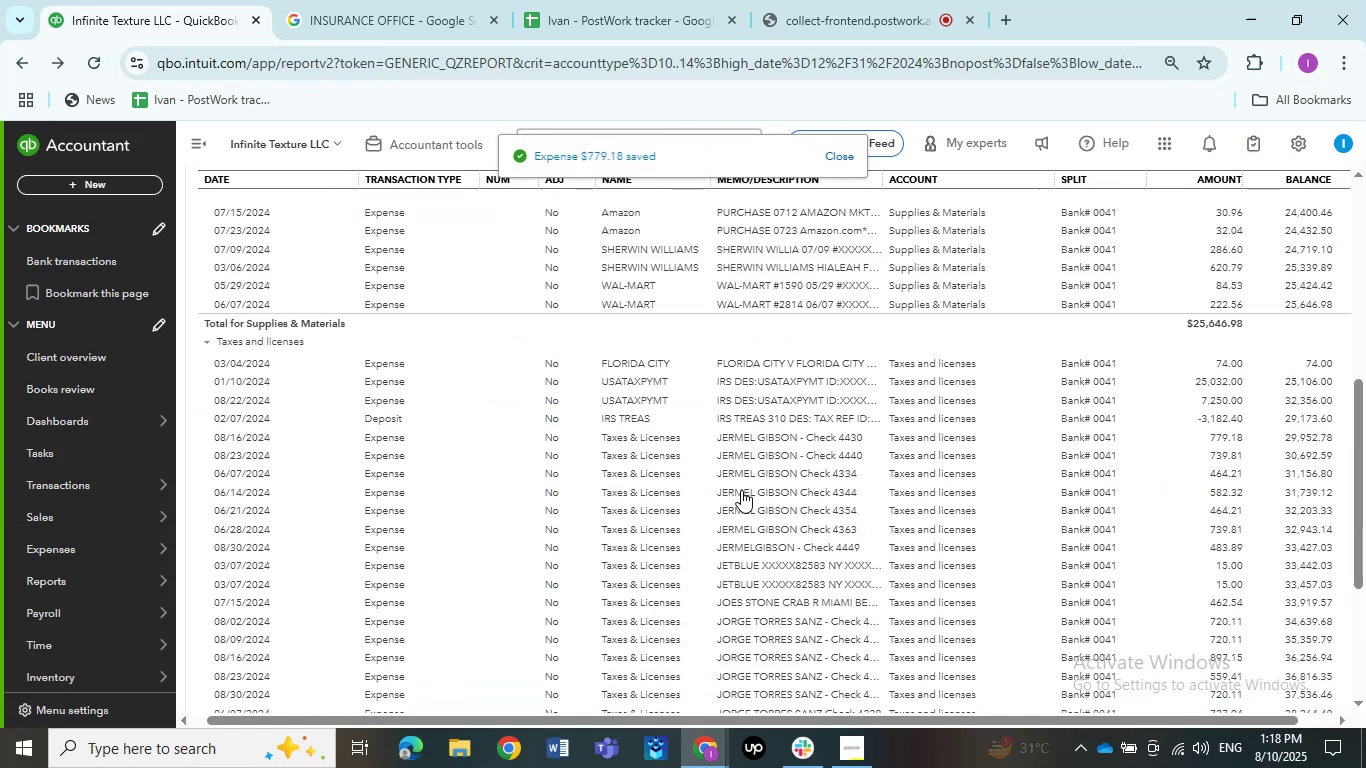 
left_click([761, 441])
 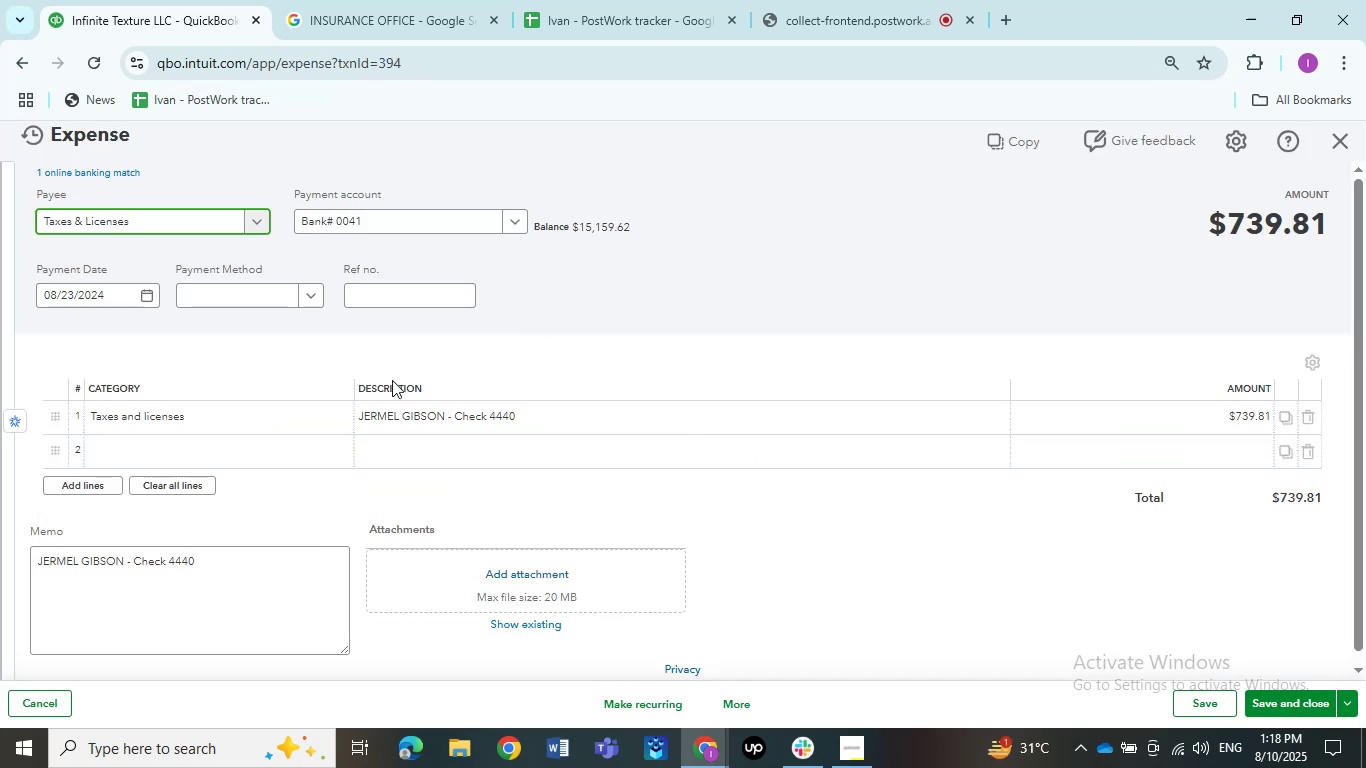 
left_click([152, 221])
 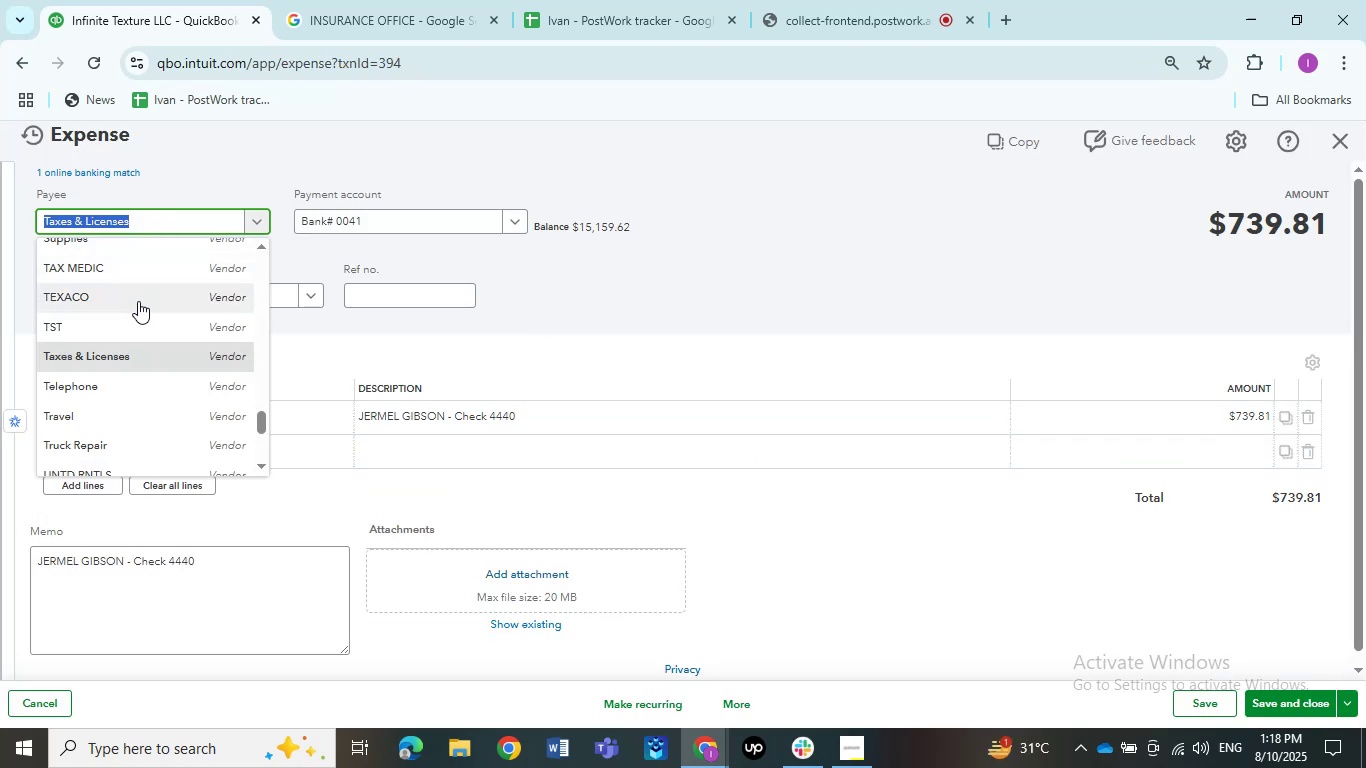 
key(Control+V)
 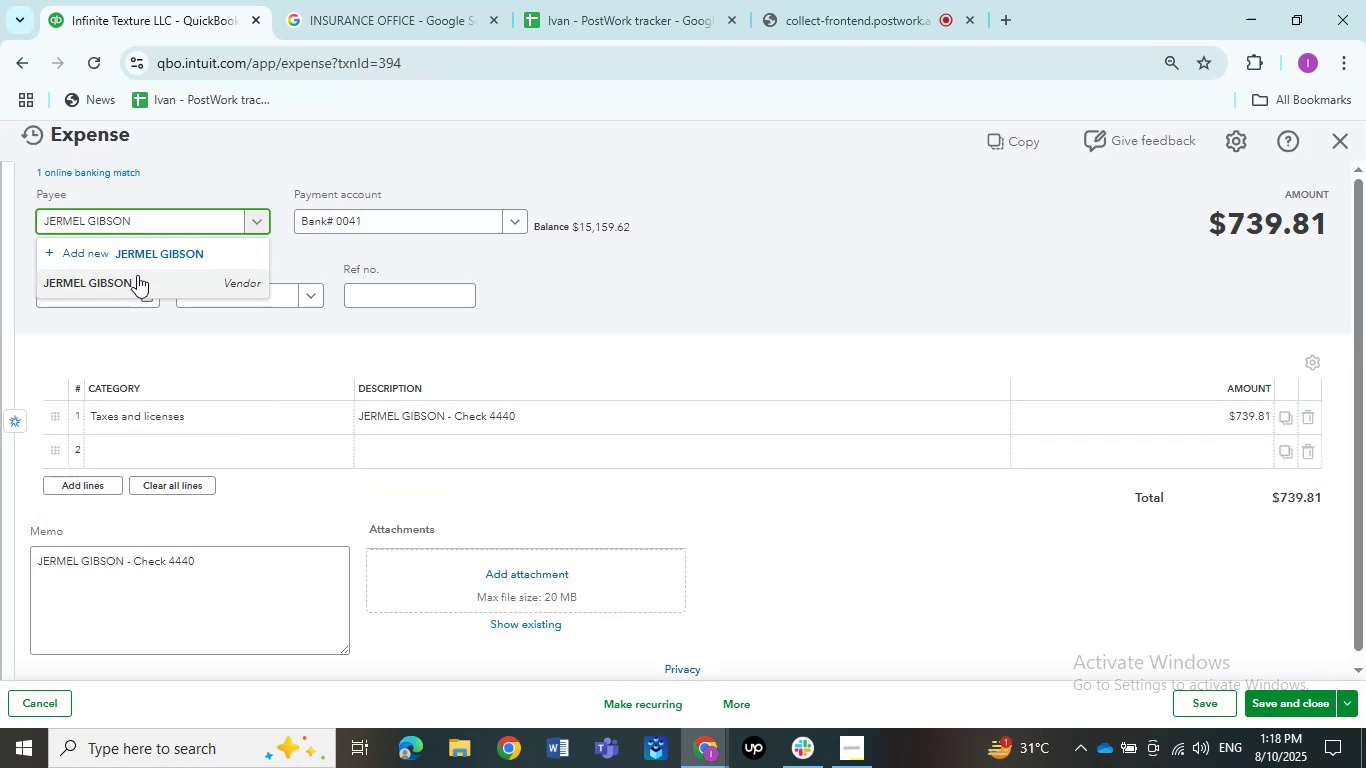 
left_click([129, 285])
 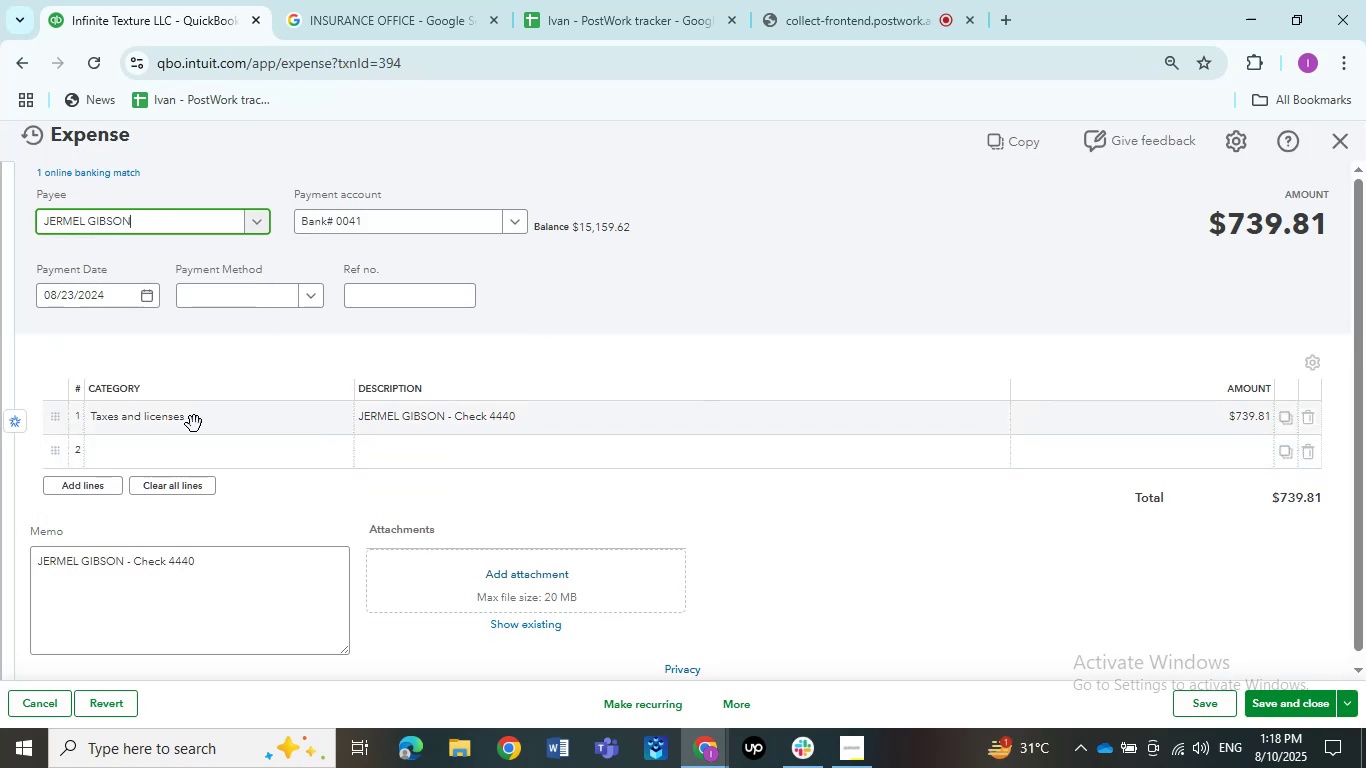 
left_click([194, 415])
 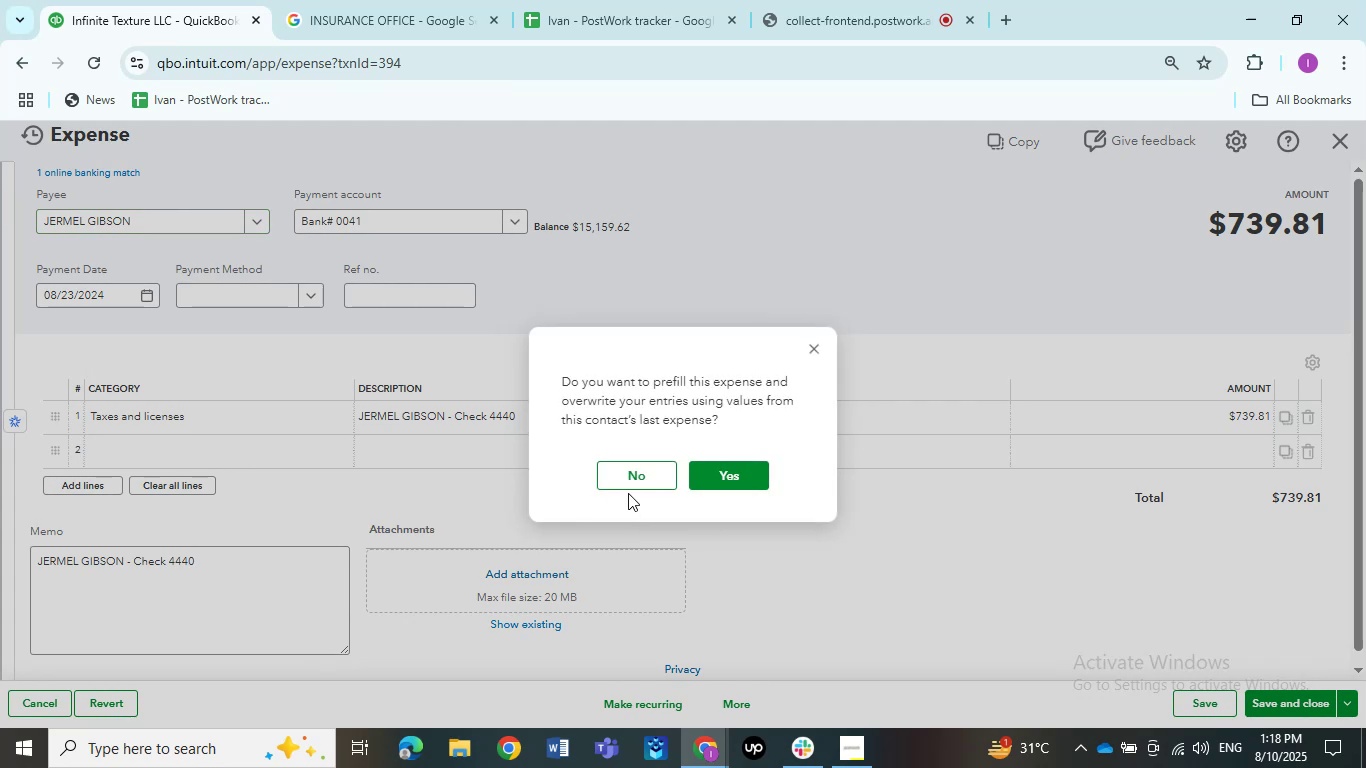 
left_click([627, 481])
 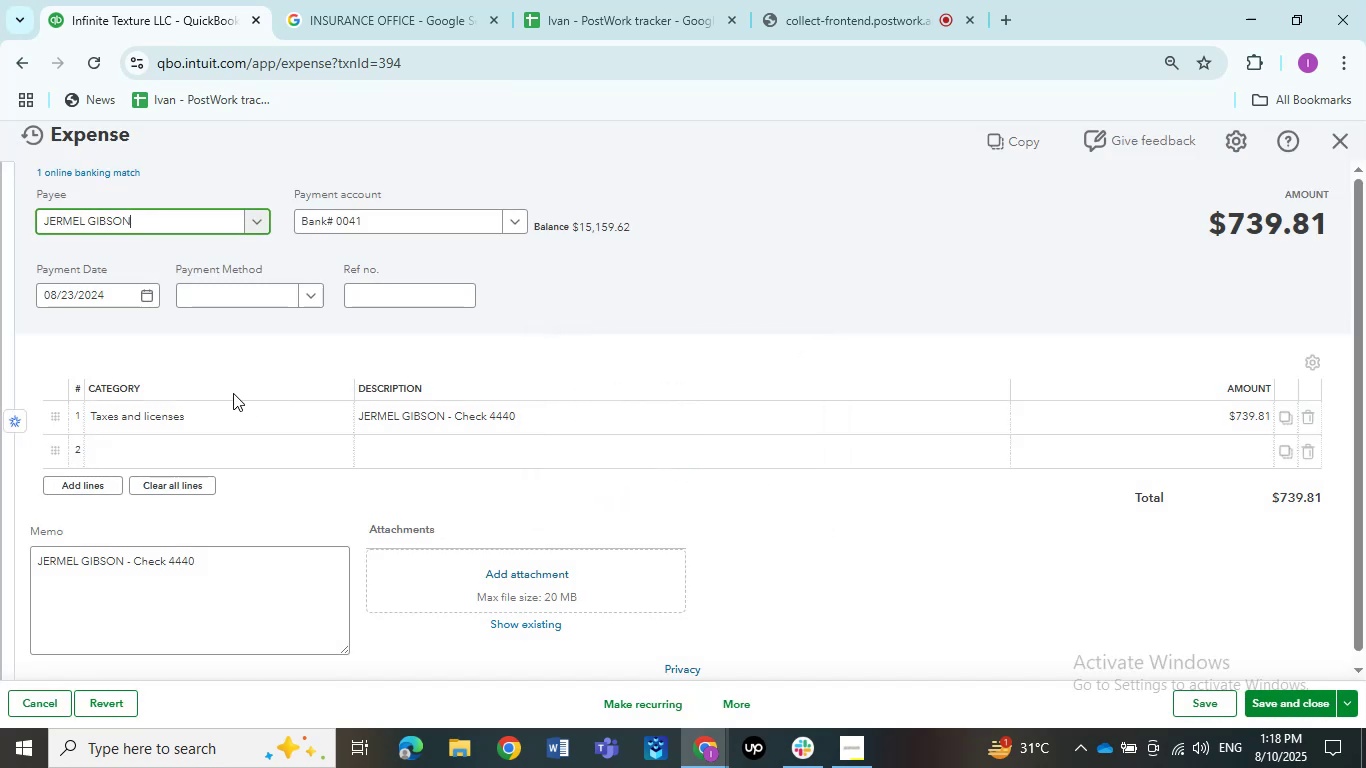 
left_click([225, 416])
 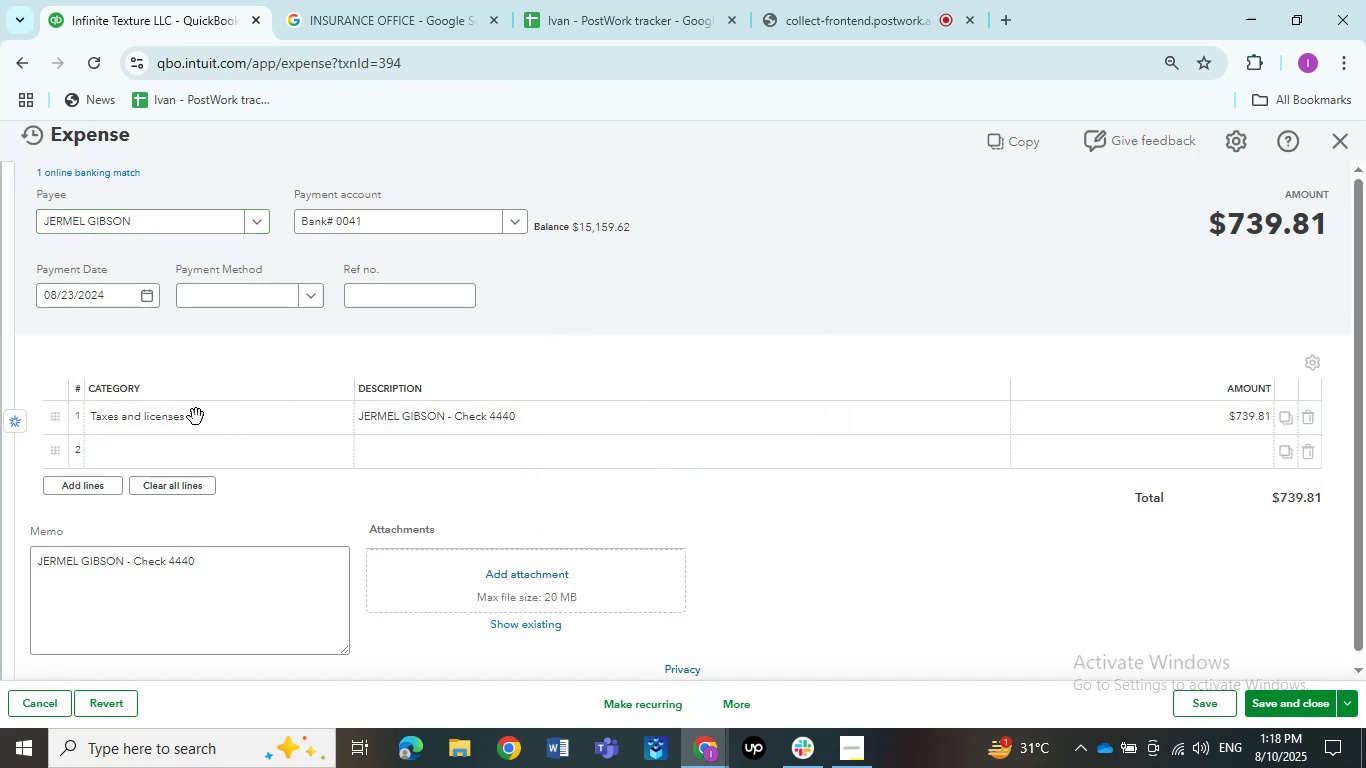 
left_click([195, 417])
 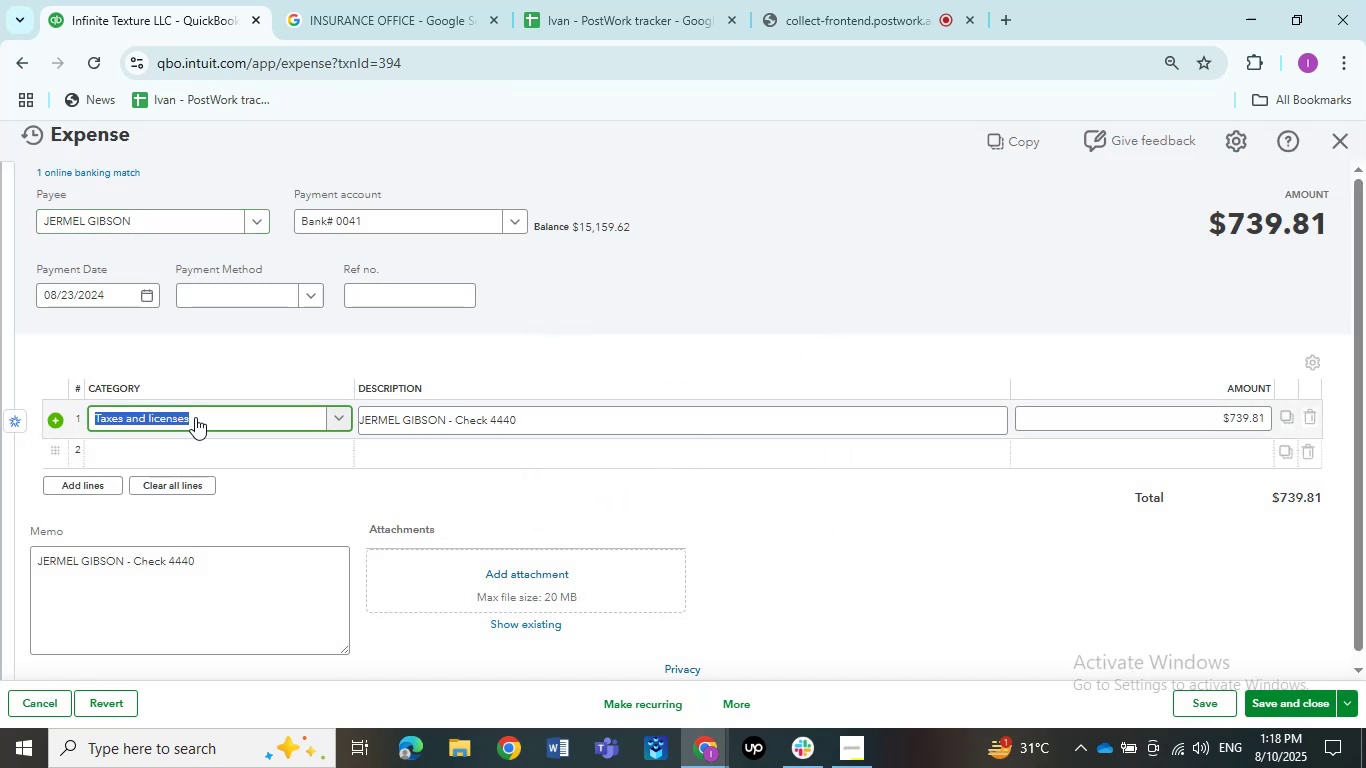 
type(ask)
 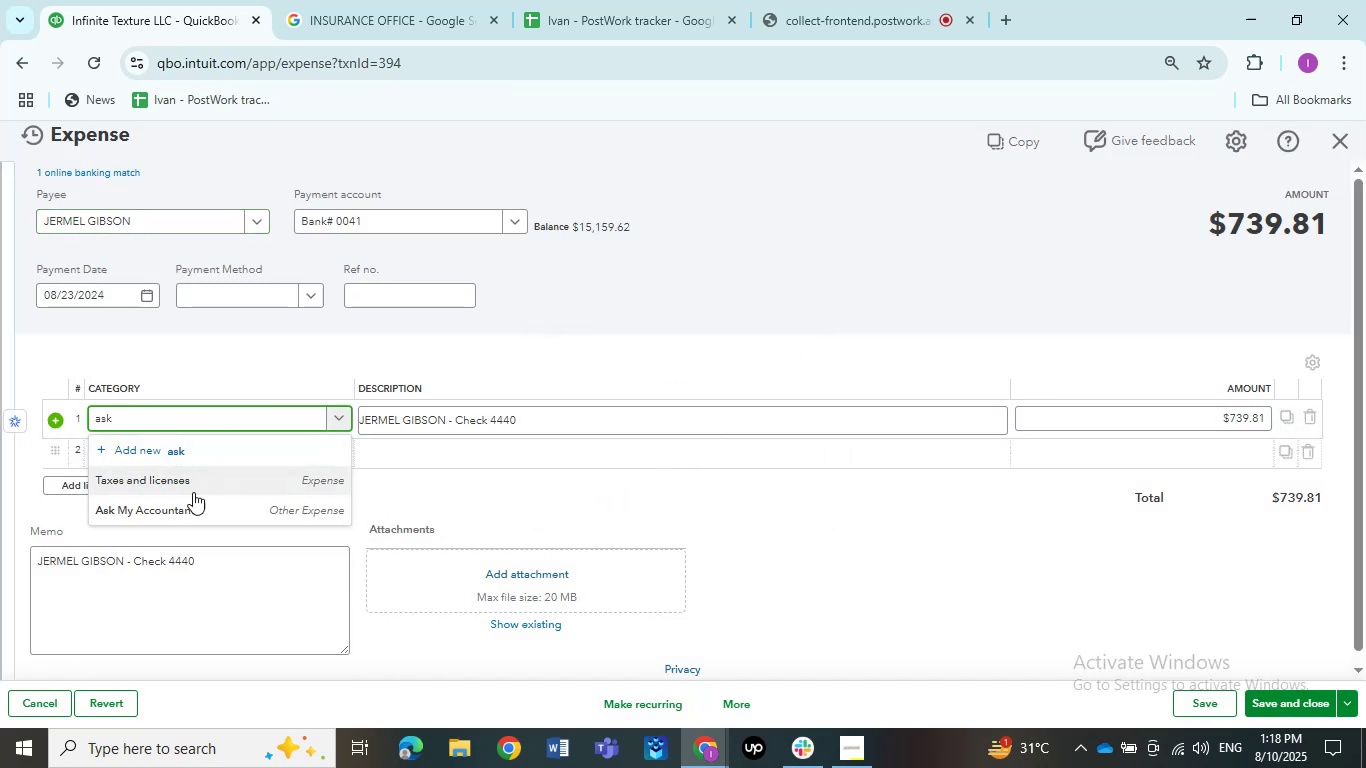 
left_click([189, 498])
 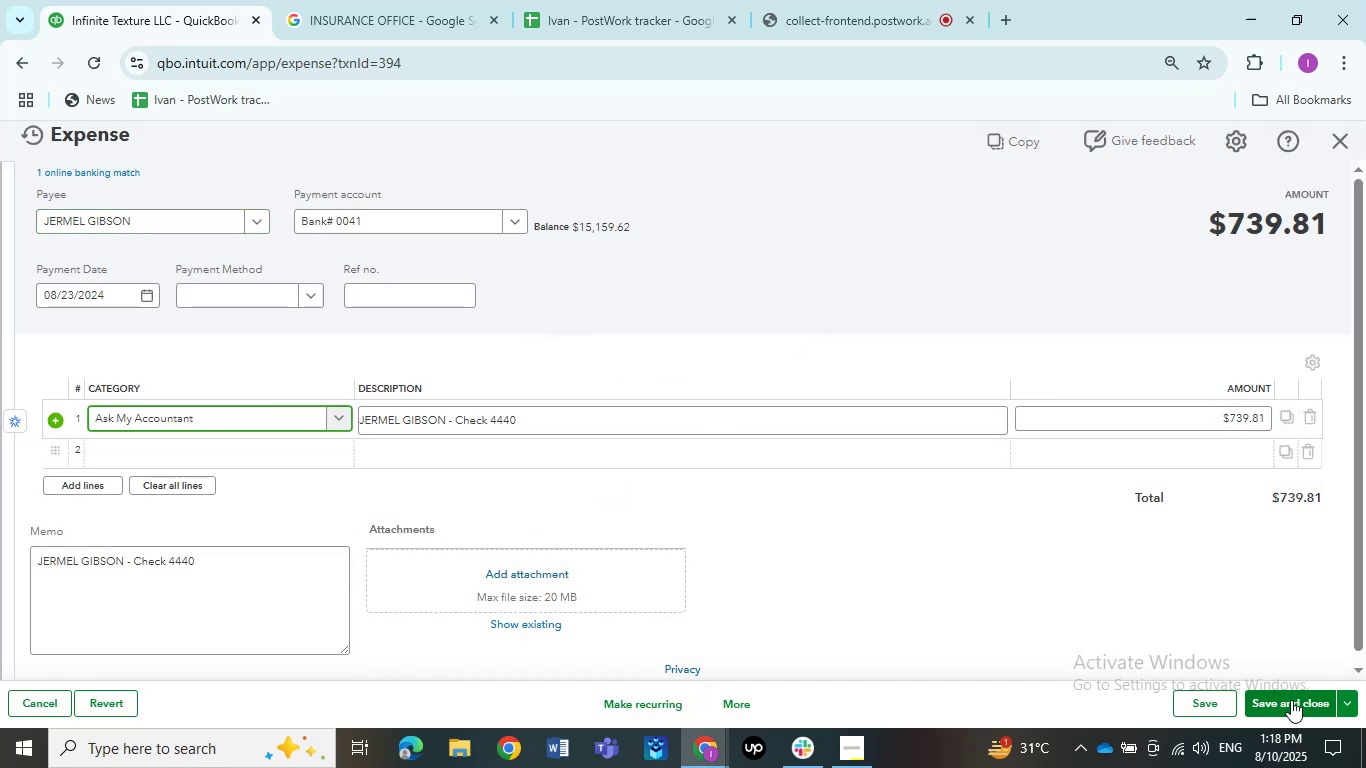 
left_click([1291, 699])
 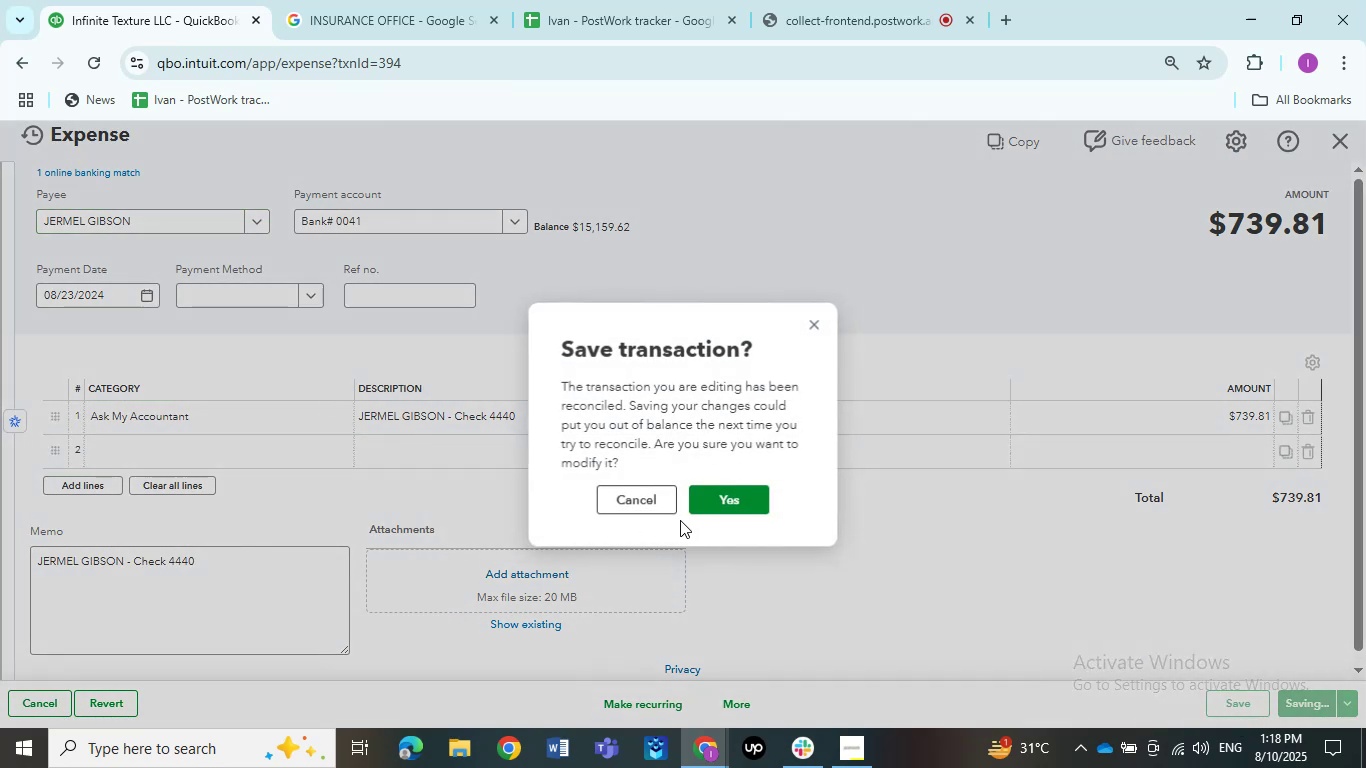 
left_click([728, 508])
 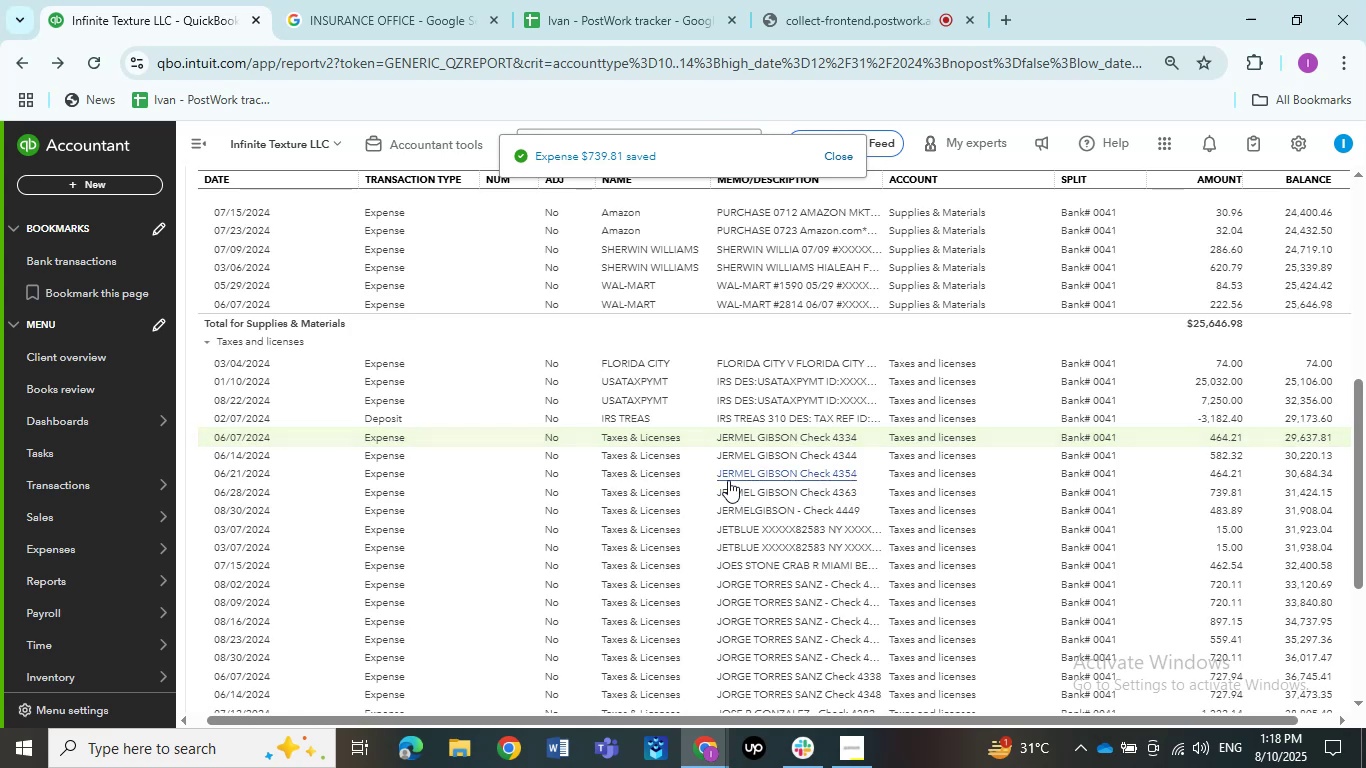 
wait(6.43)
 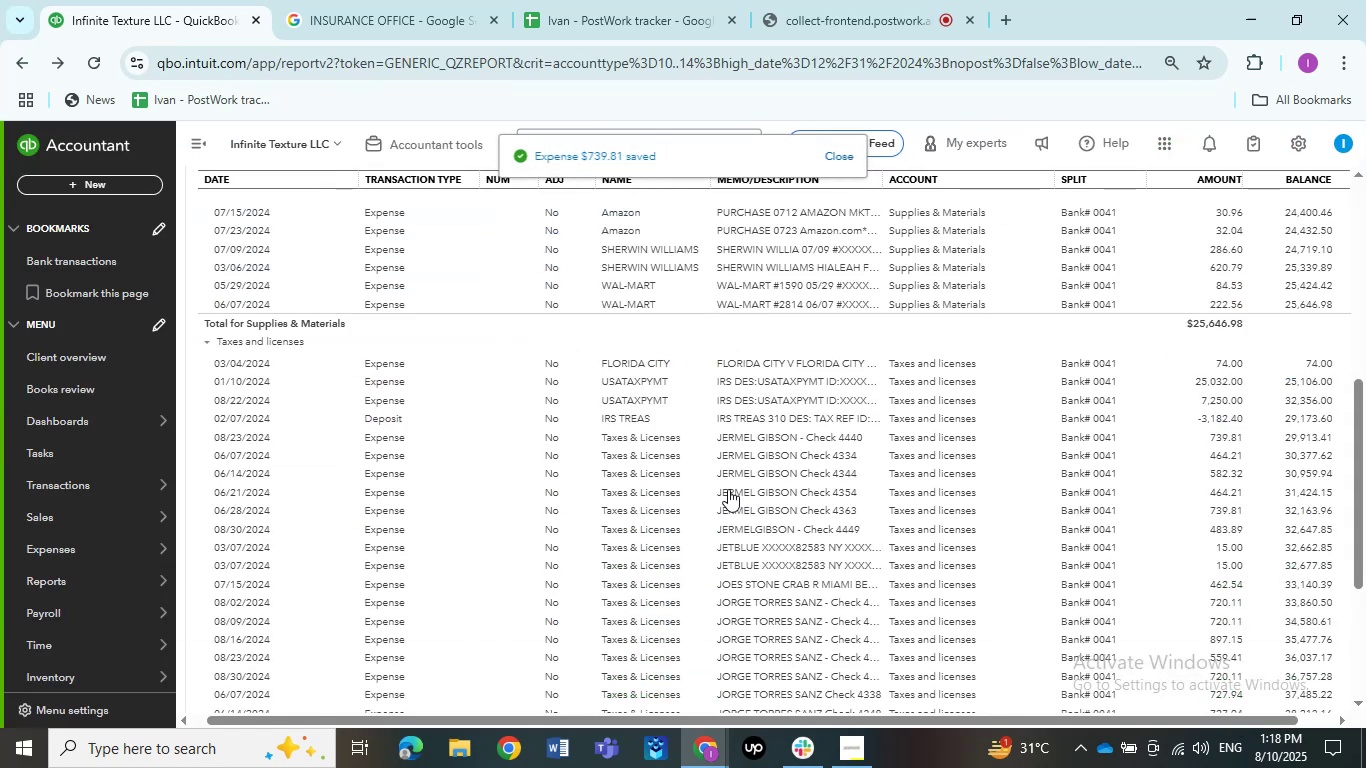 
left_click([746, 441])
 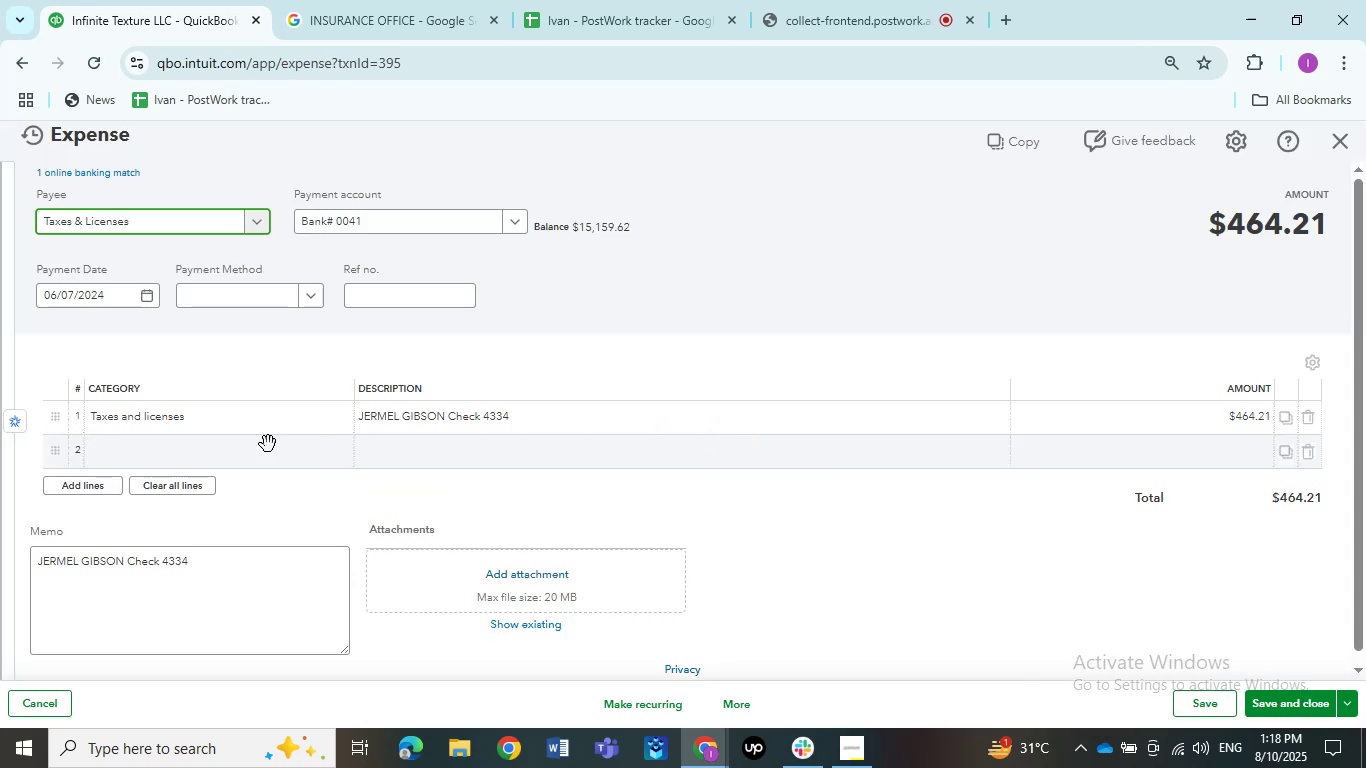 
wait(6.01)
 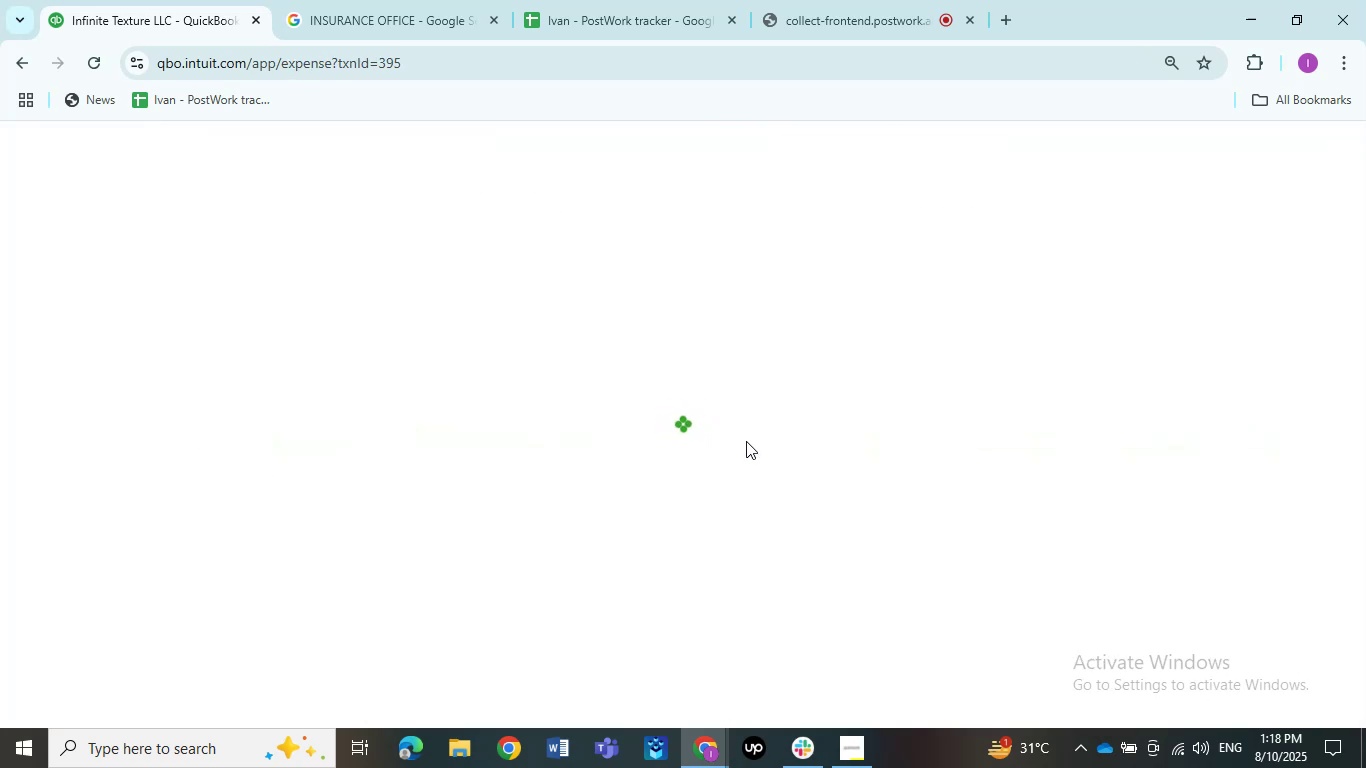 
left_click([196, 223])
 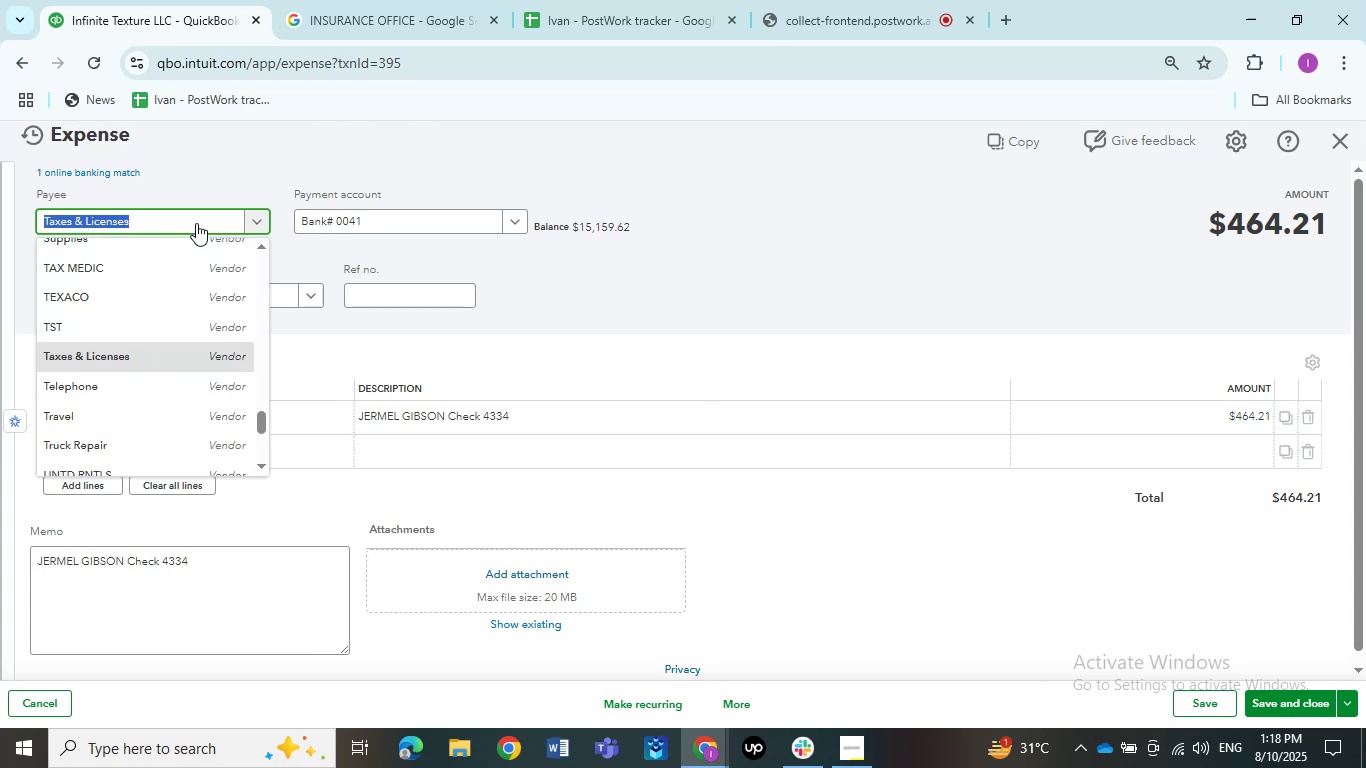 
key(Control+V)
 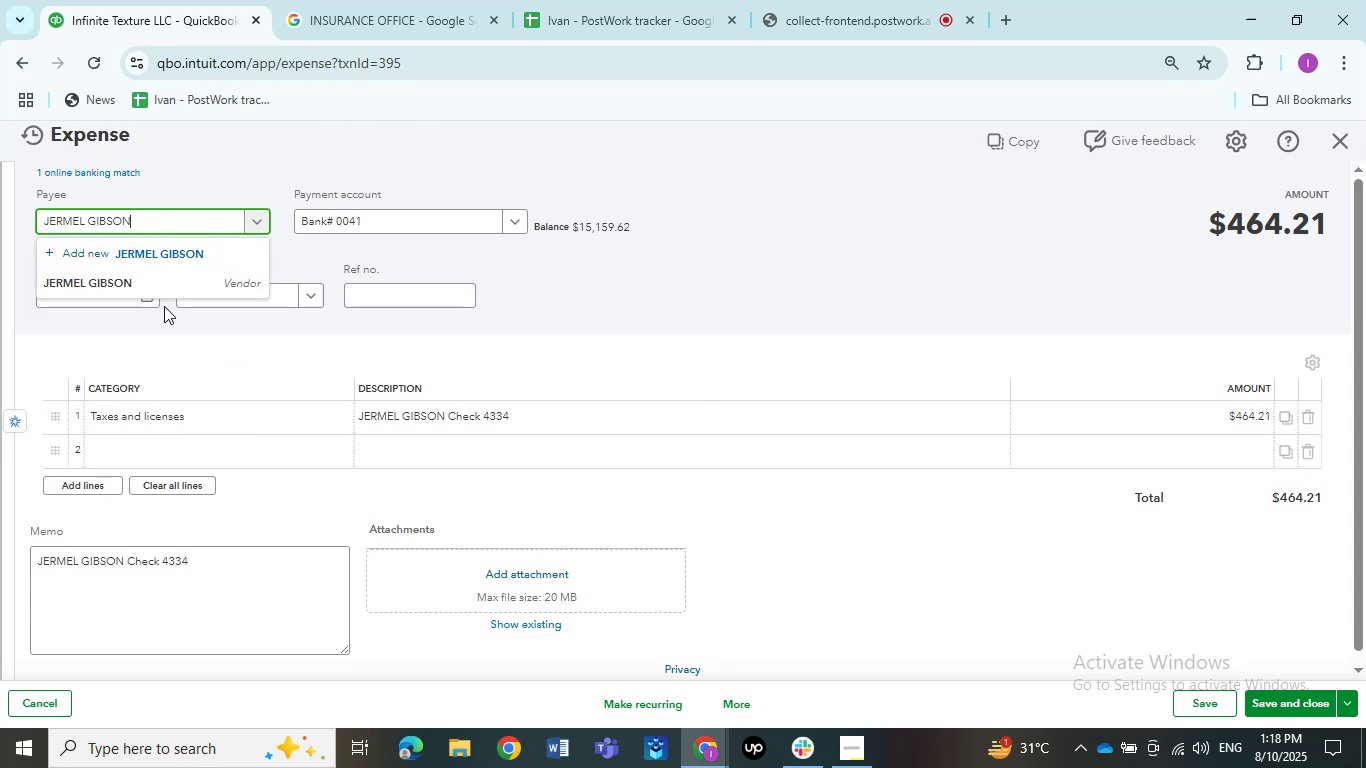 
left_click([160, 293])
 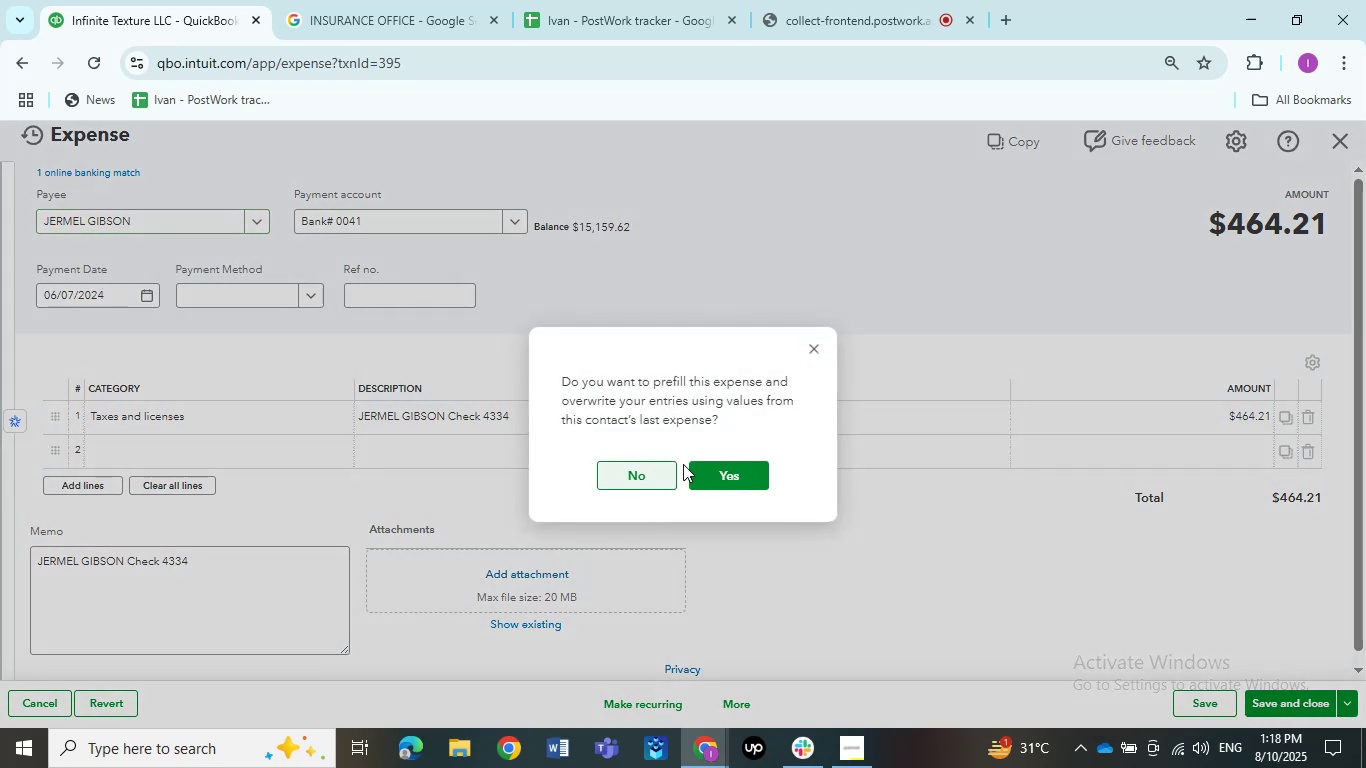 
left_click([662, 473])
 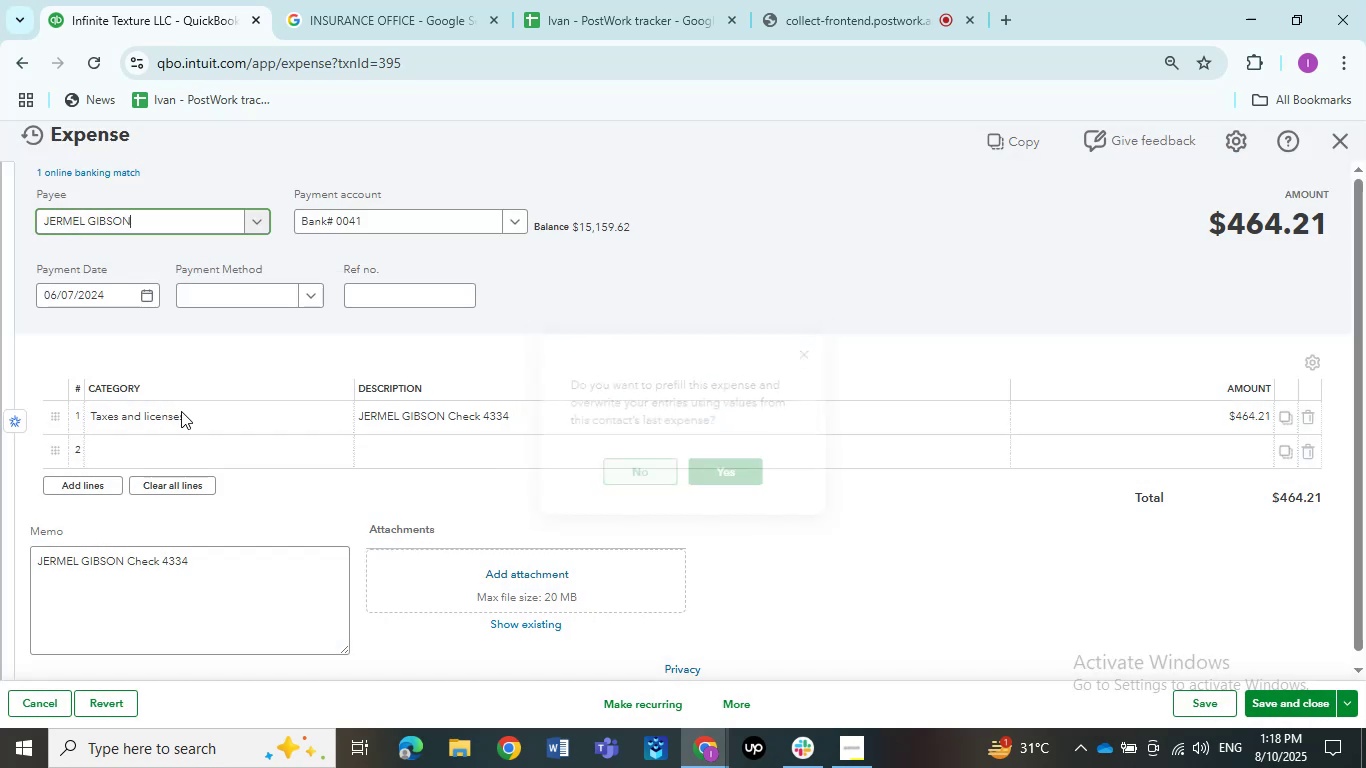 
left_click([181, 411])
 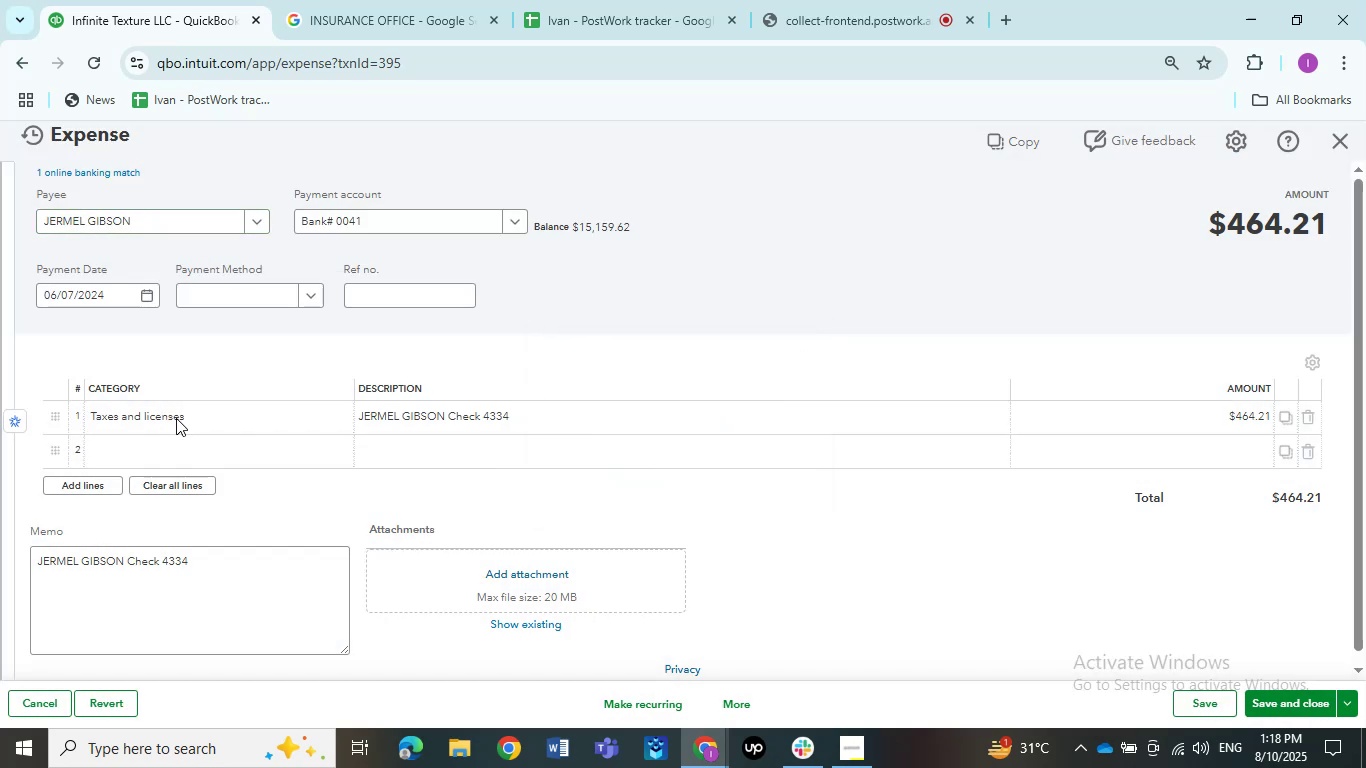 
left_click([176, 418])
 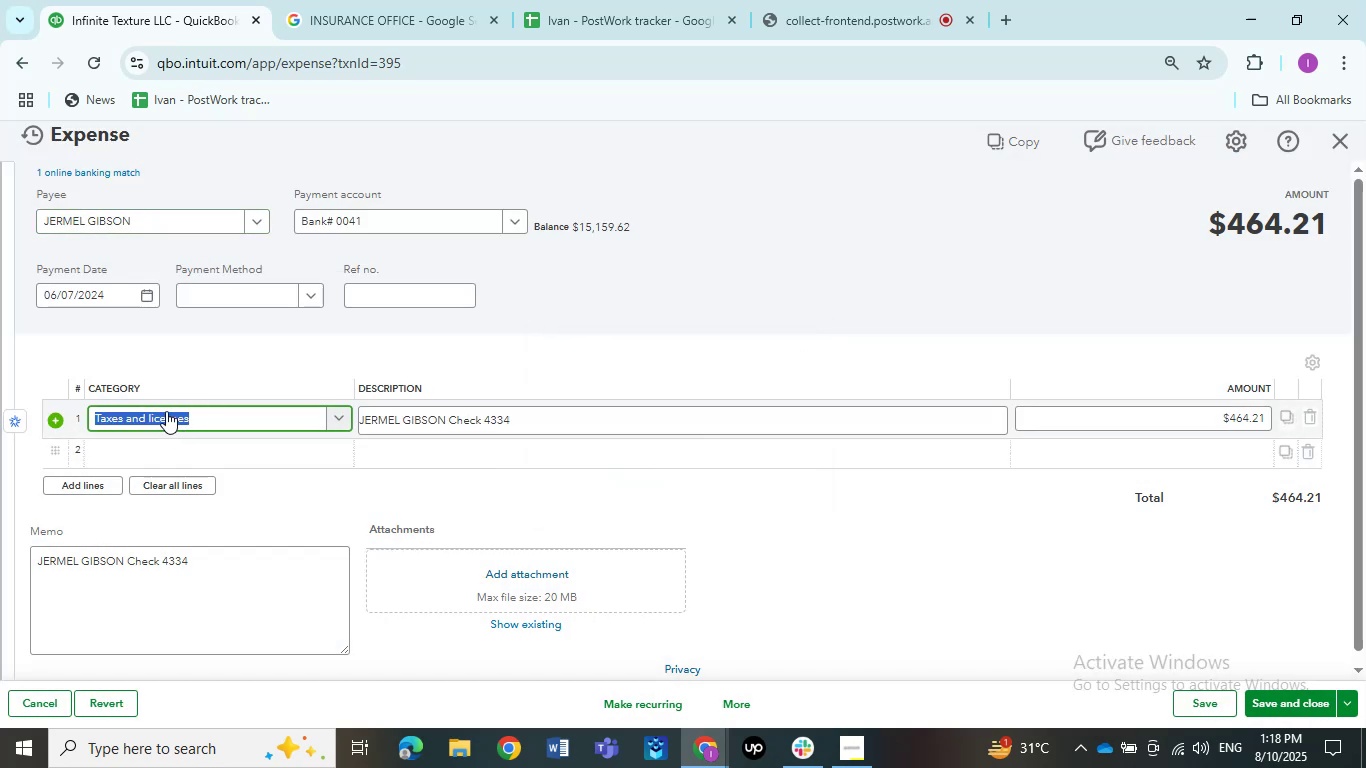 
type(ask)
 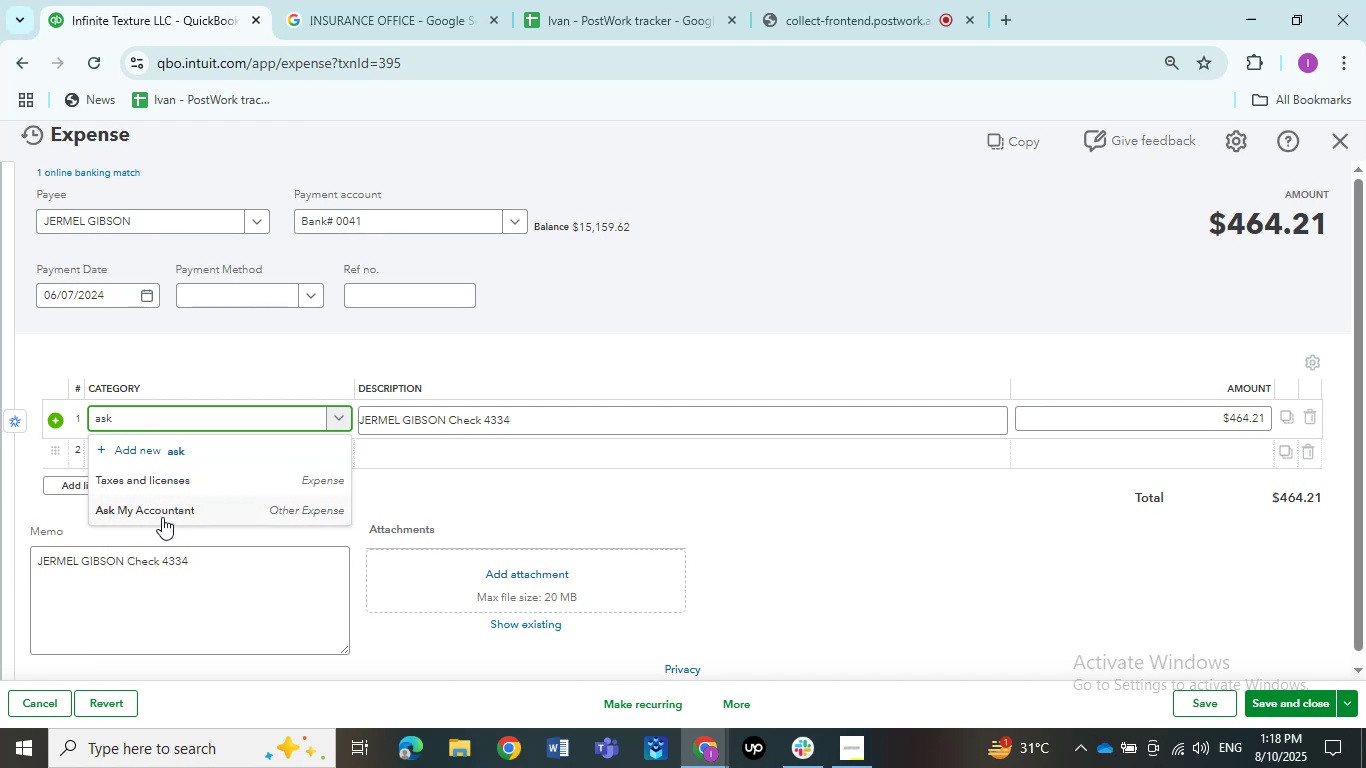 
left_click([162, 514])
 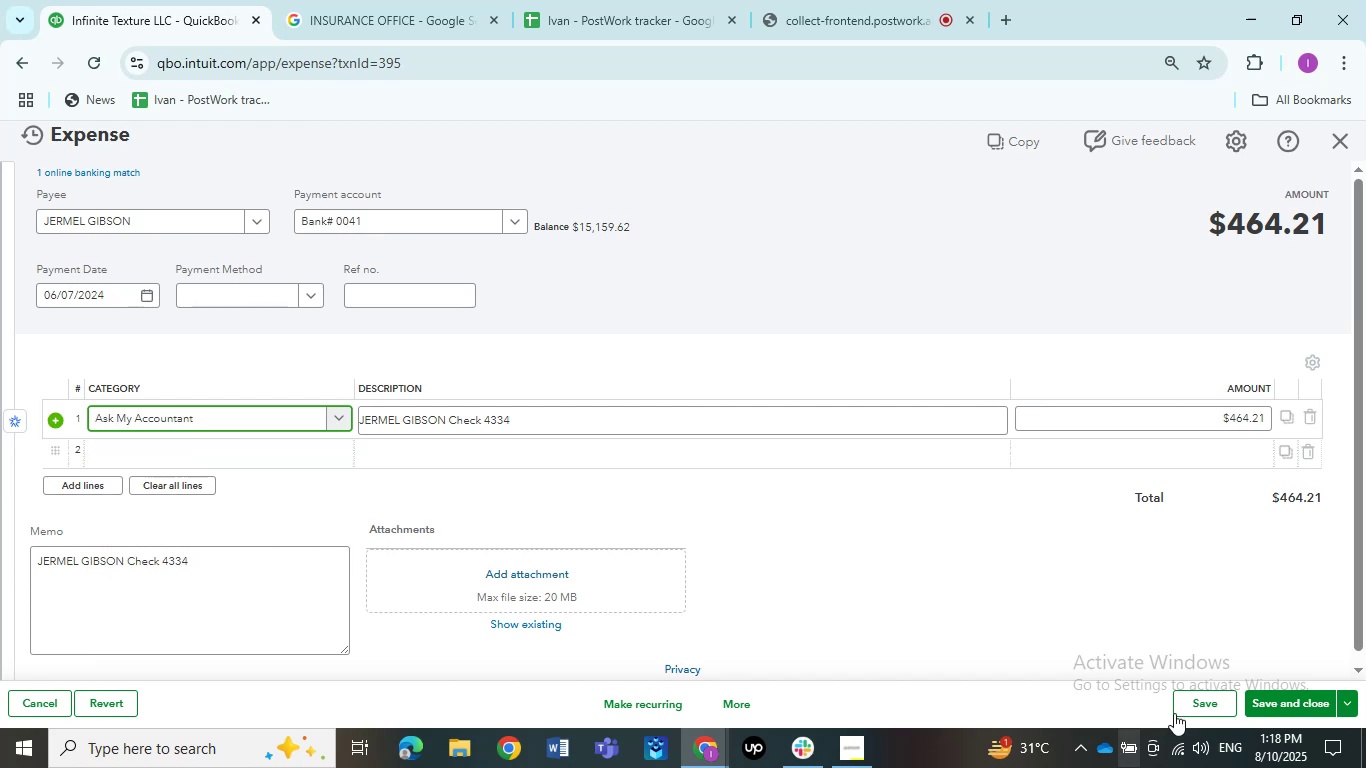 
left_click([1187, 704])
 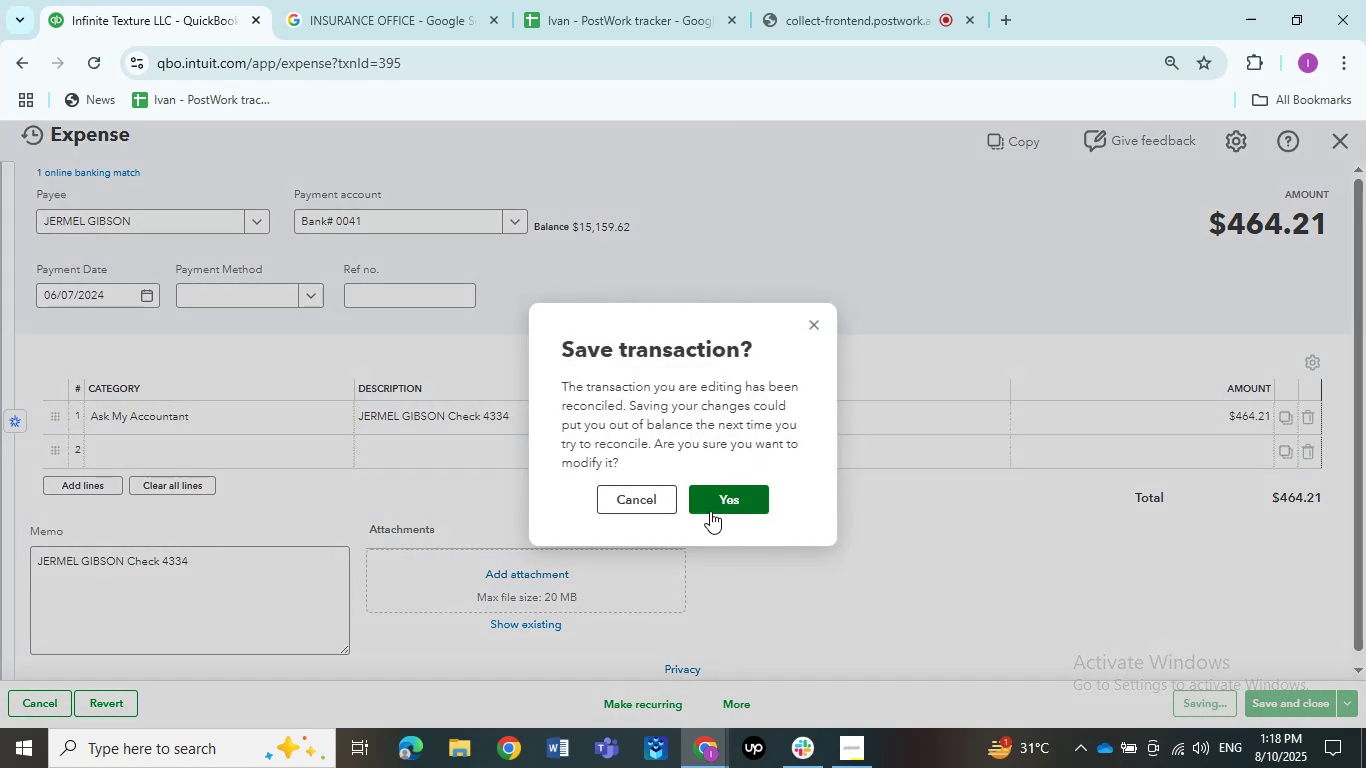 
left_click([709, 509])
 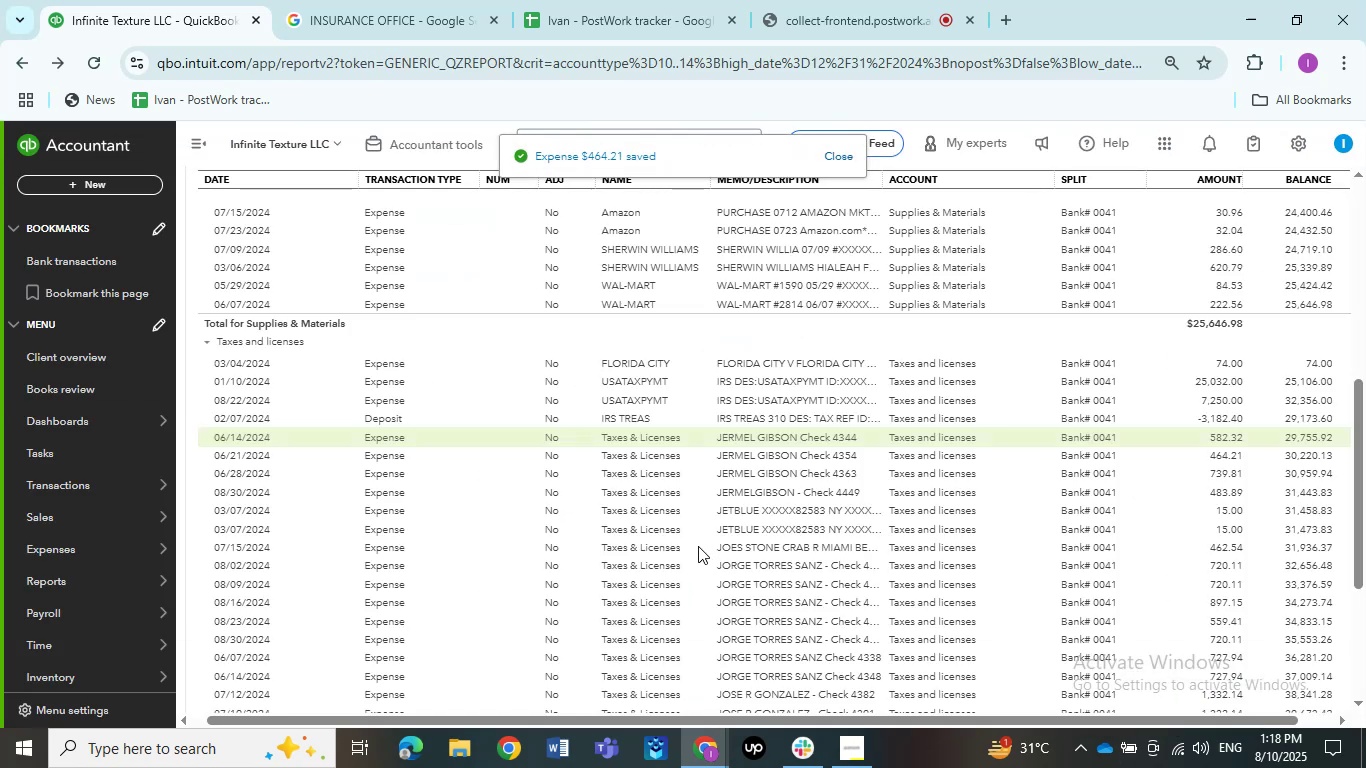 
wait(5.42)
 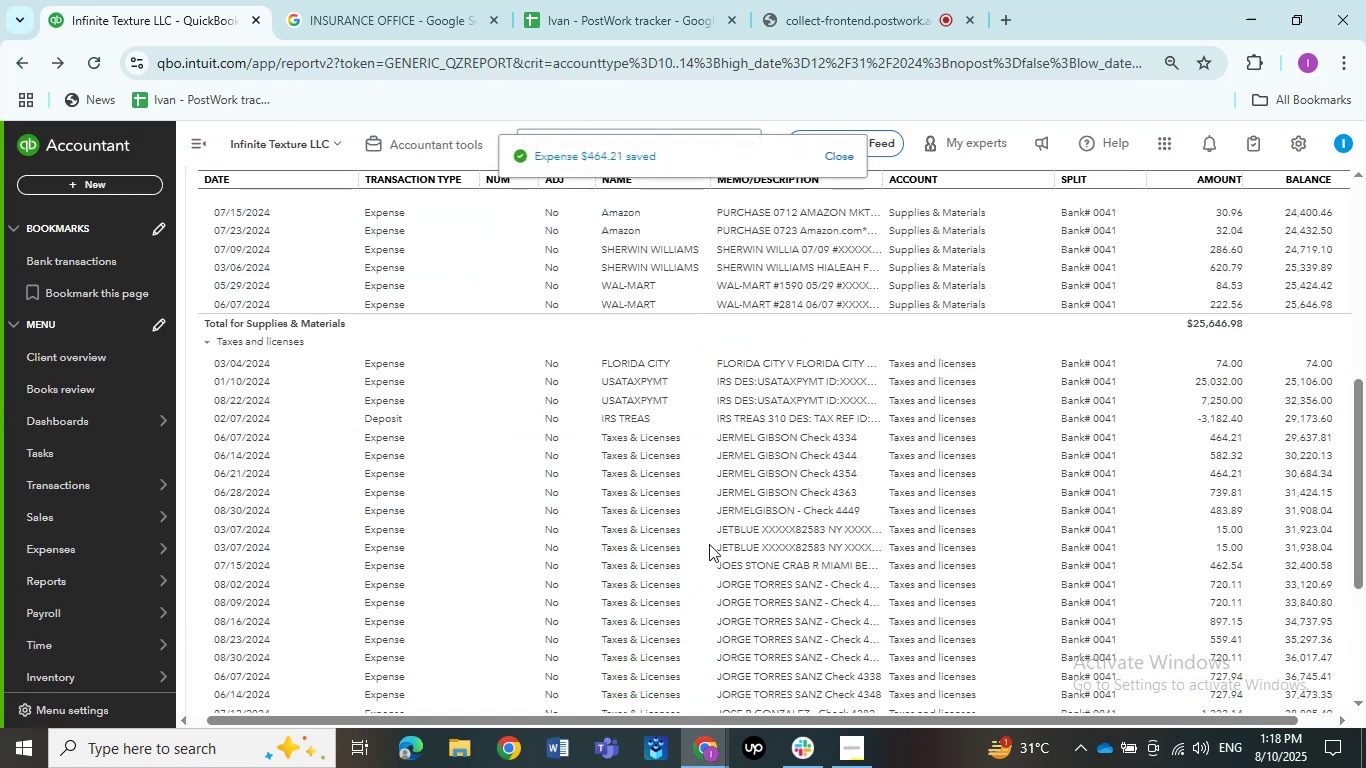 
left_click([764, 439])
 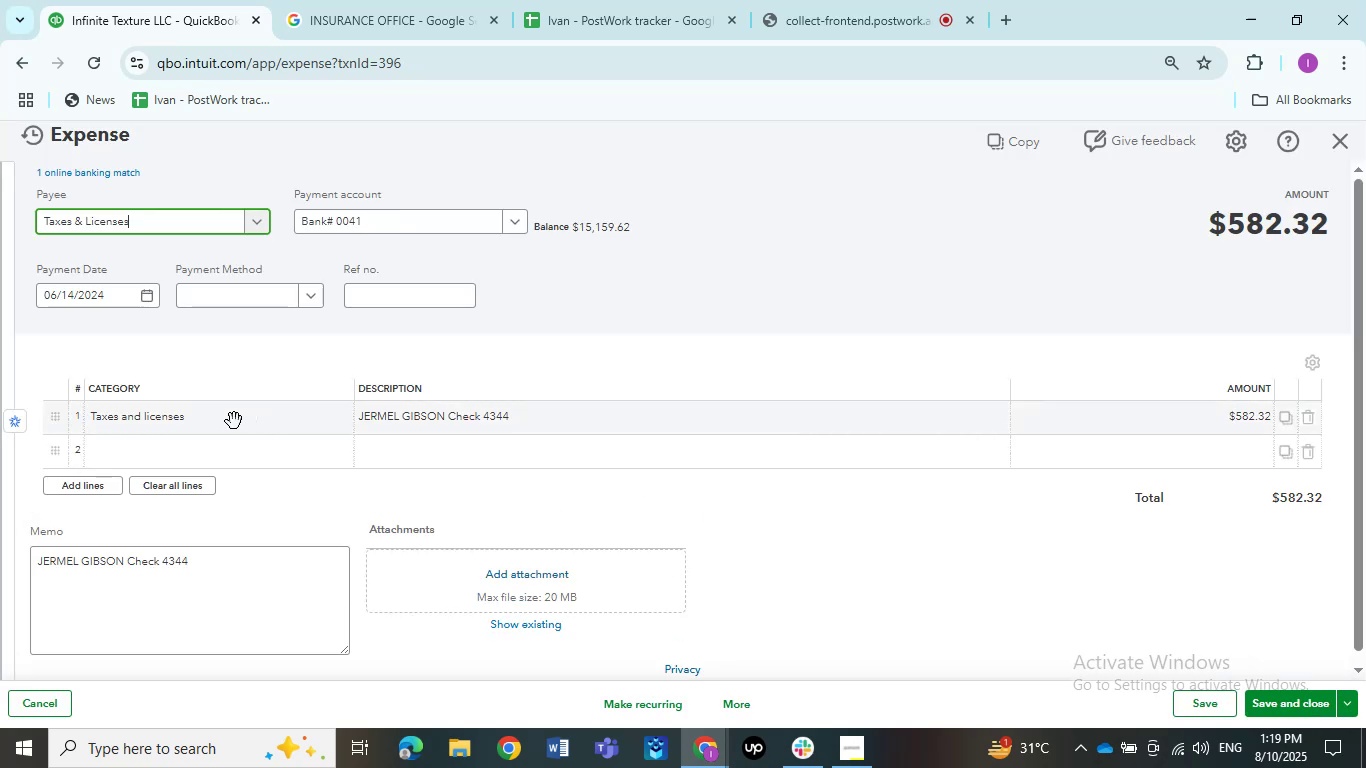 
left_click([160, 231])
 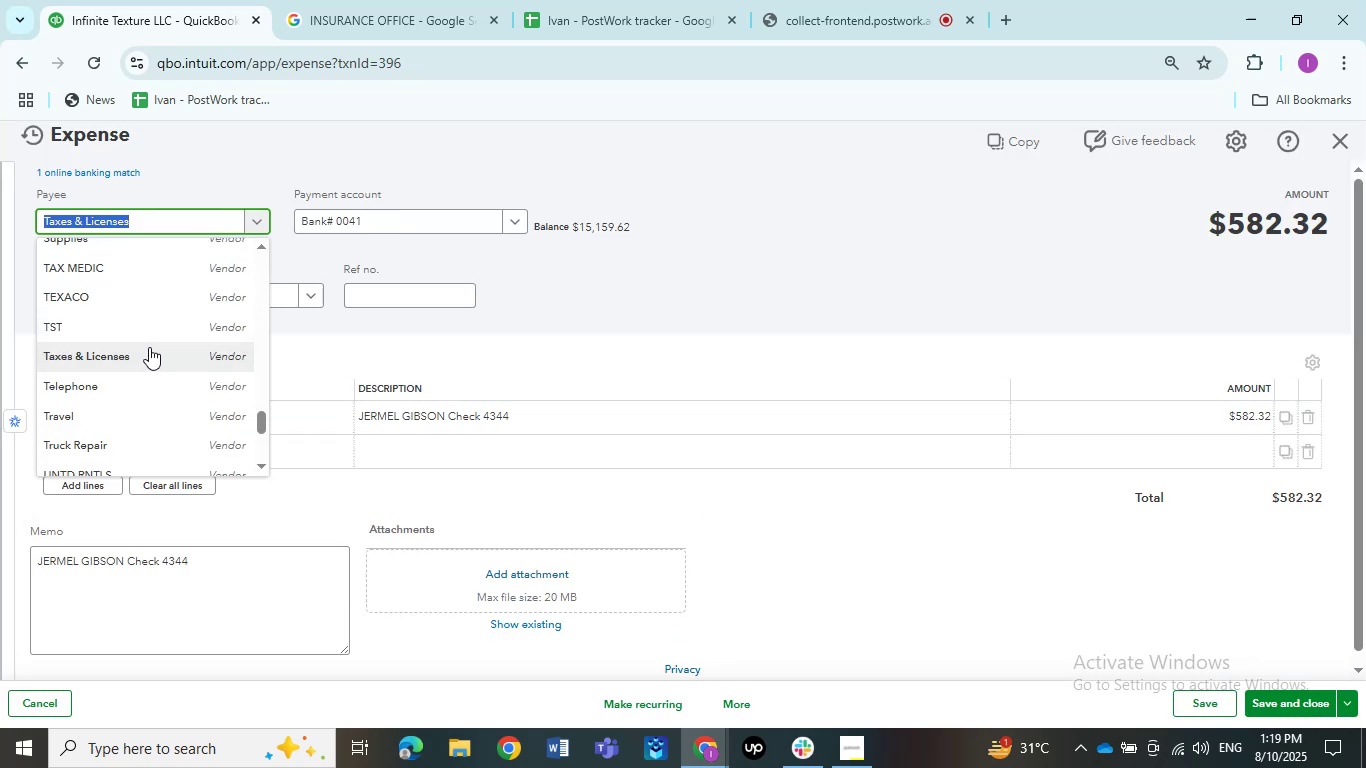 
key(Control+V)
 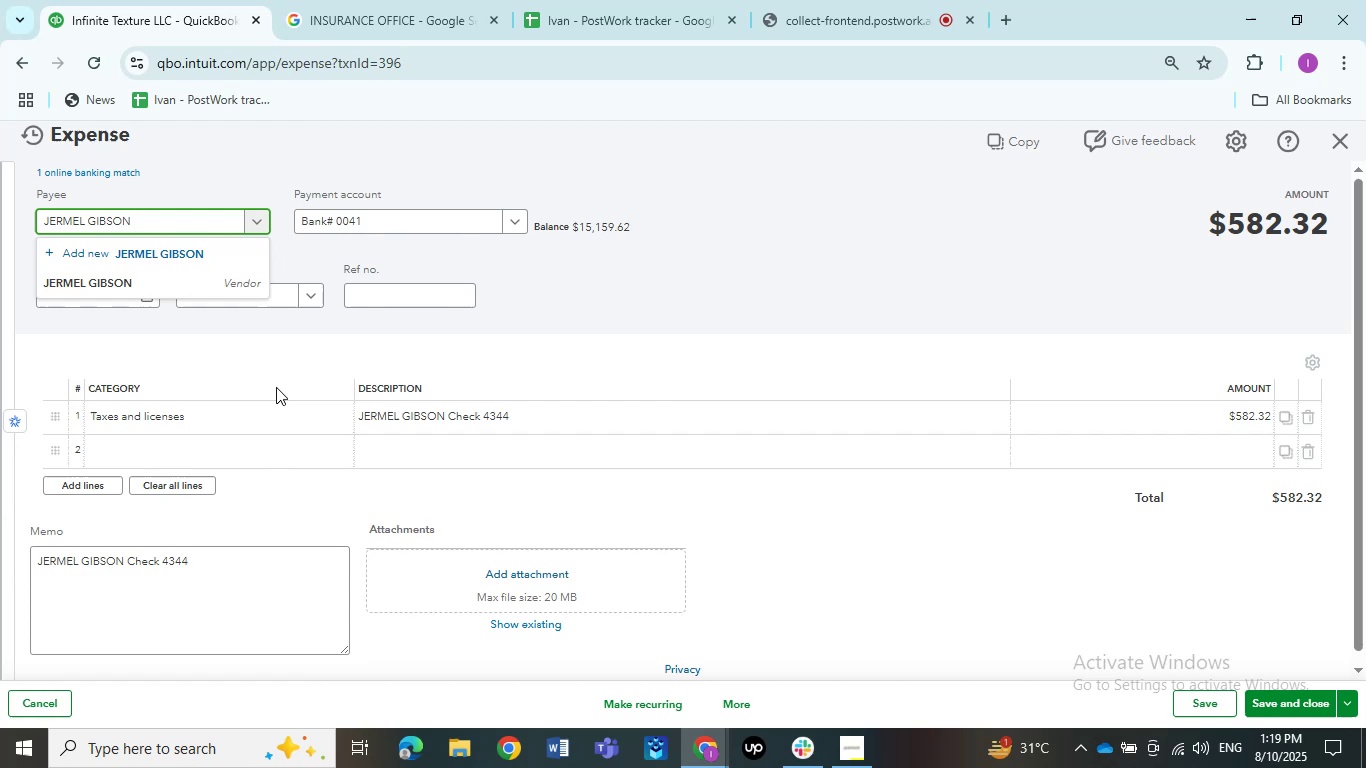 
wait(6.62)
 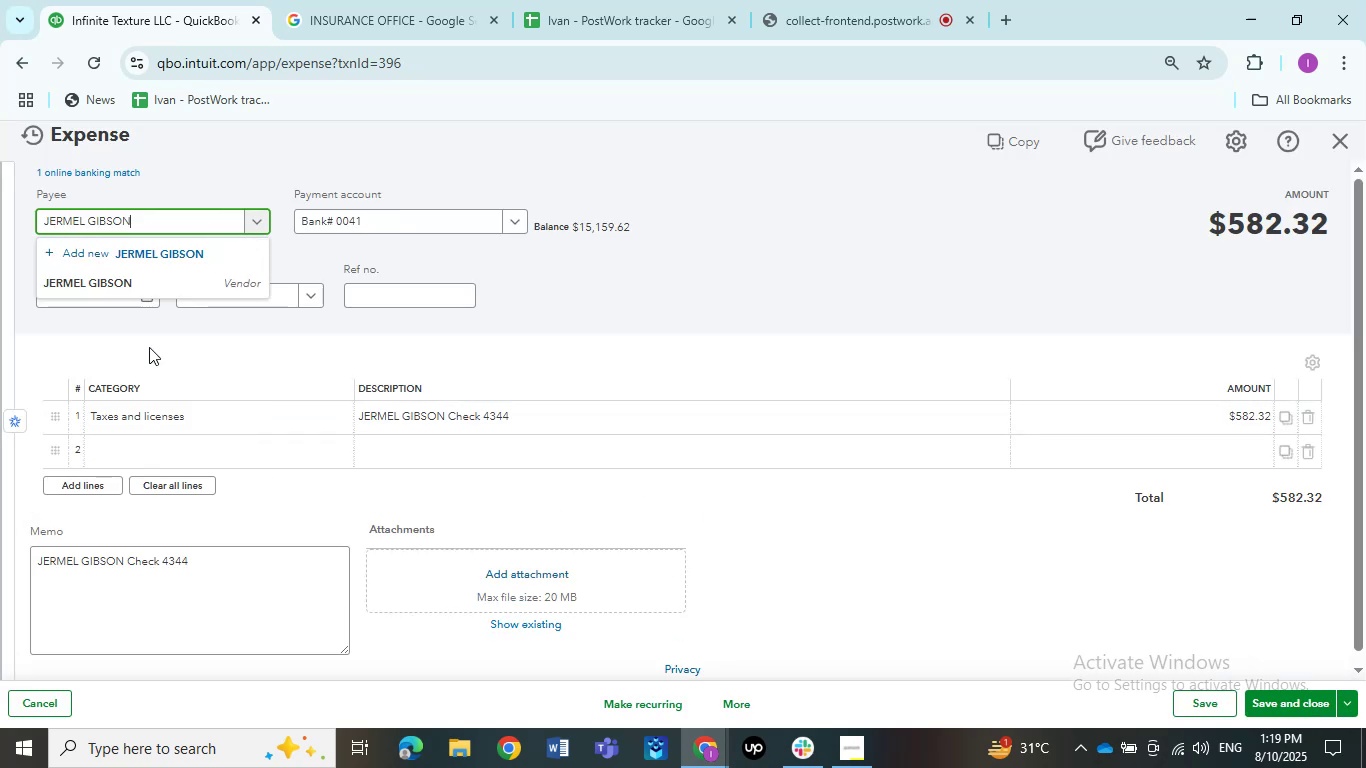 
left_click([140, 281])
 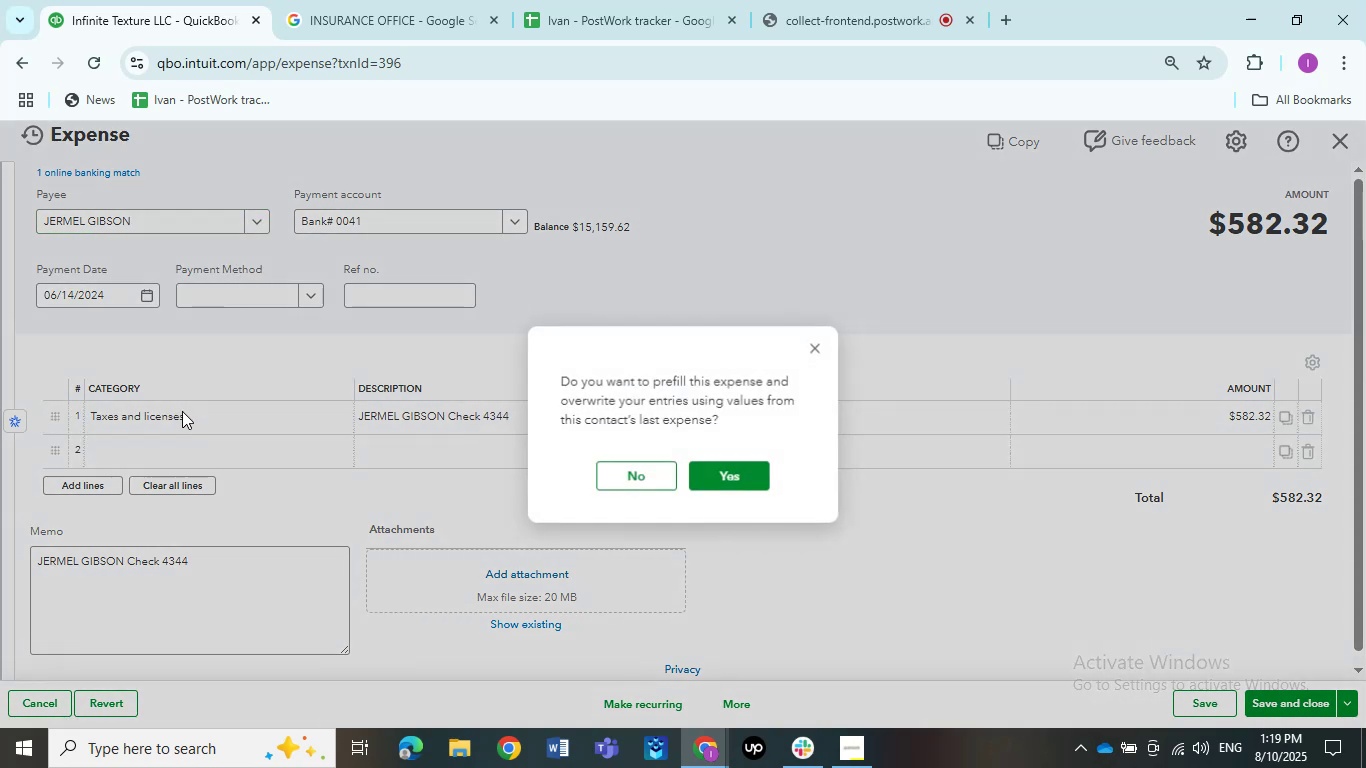 
left_click([643, 477])
 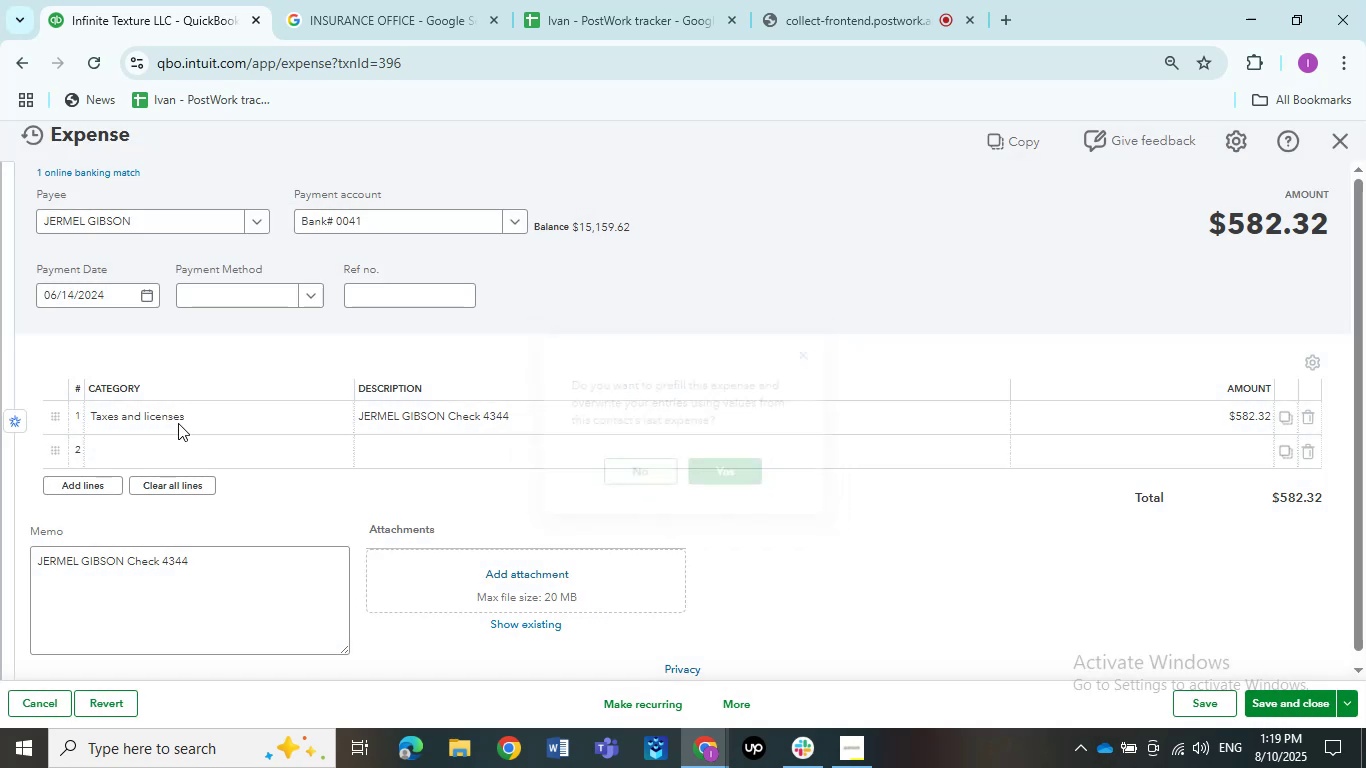 
left_click([174, 420])
 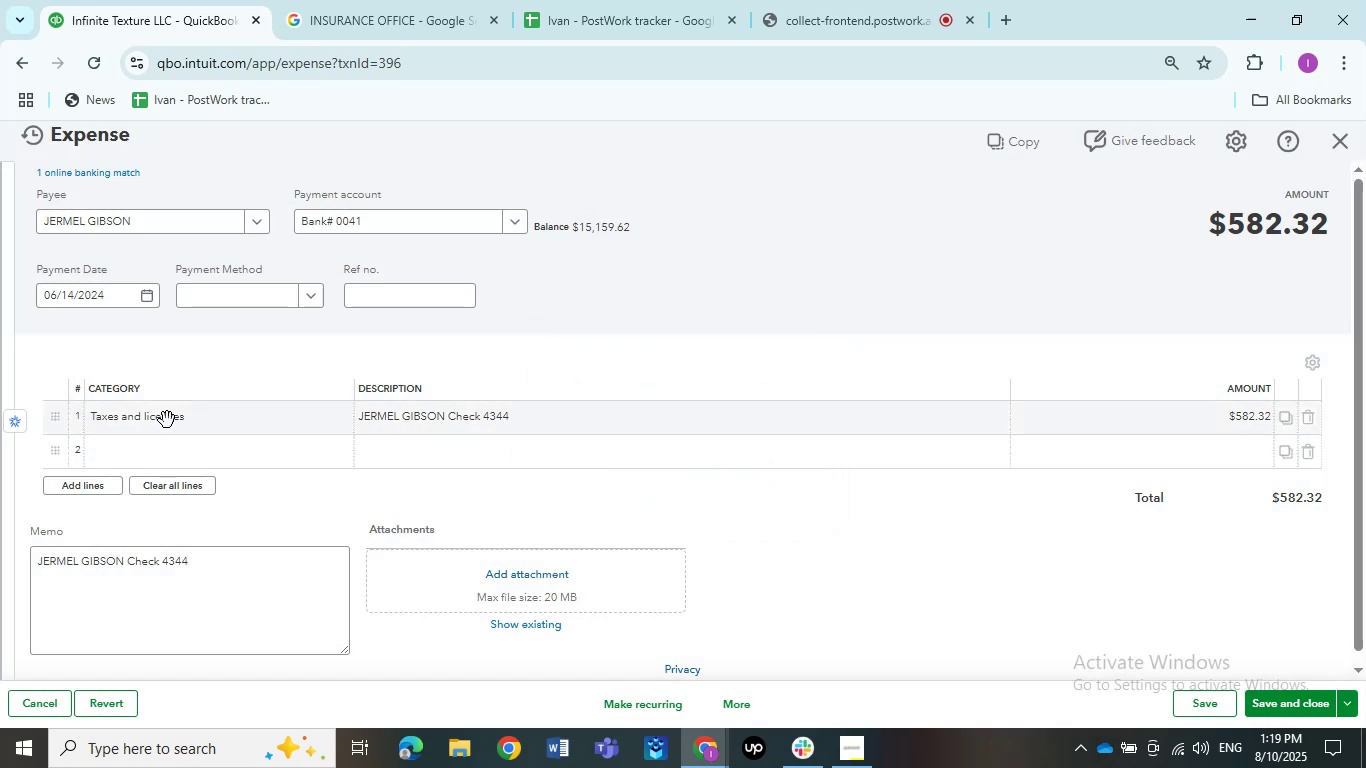 
left_click([163, 420])
 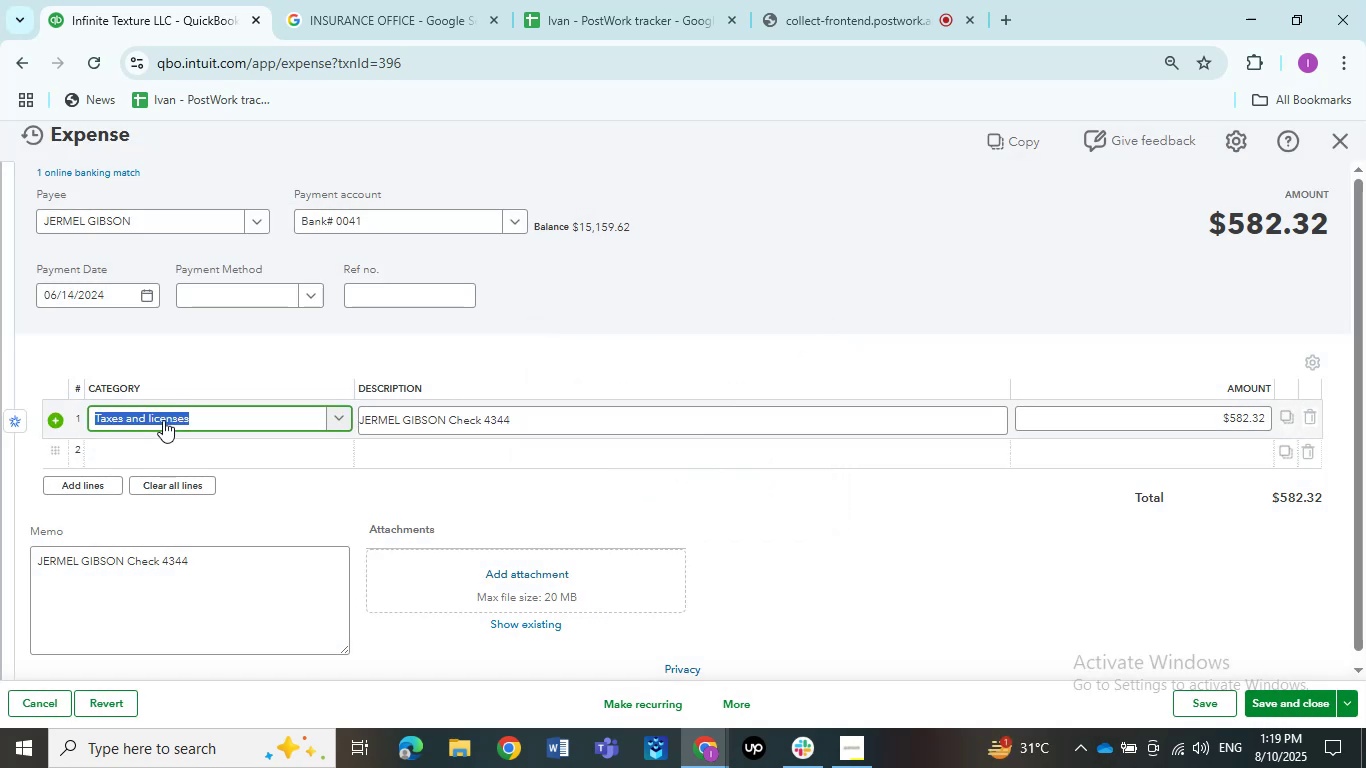 
type(as)
 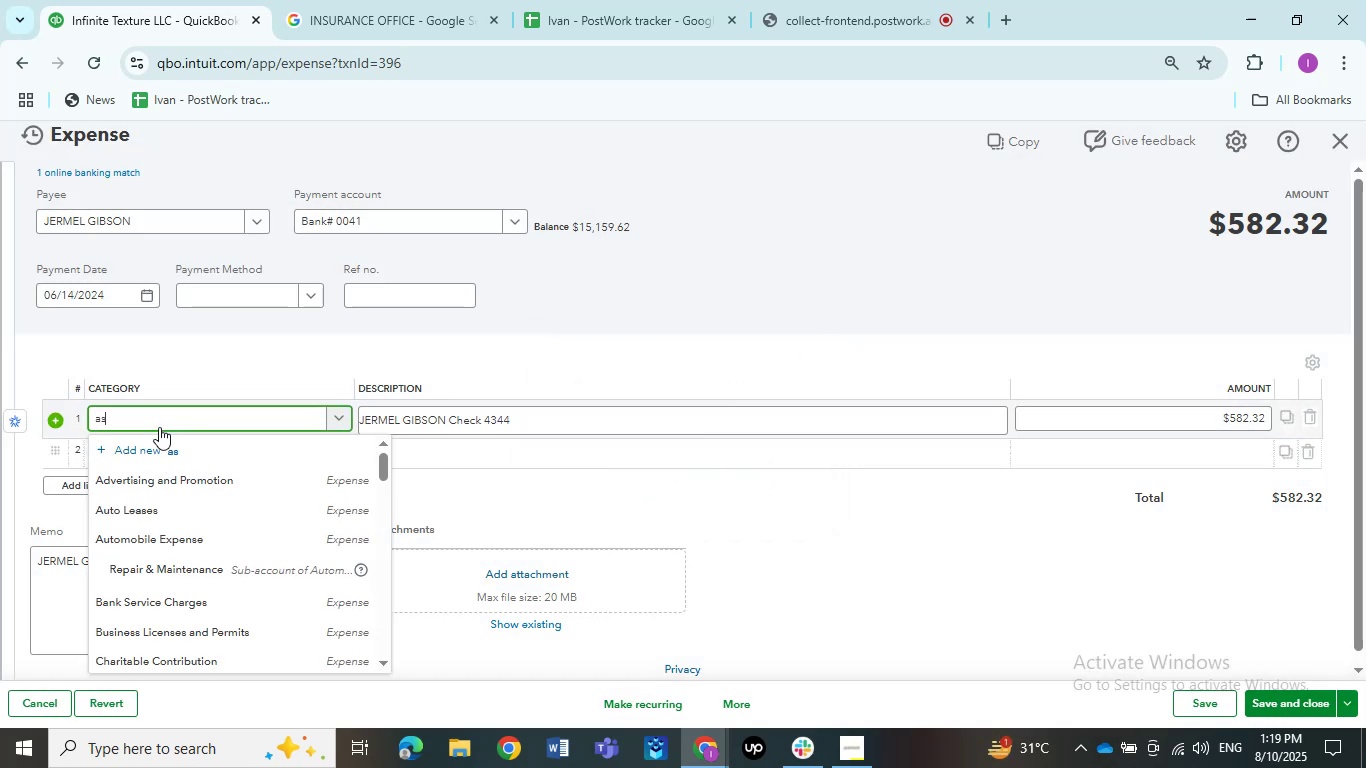 
hold_key(key=K, duration=0.31)
 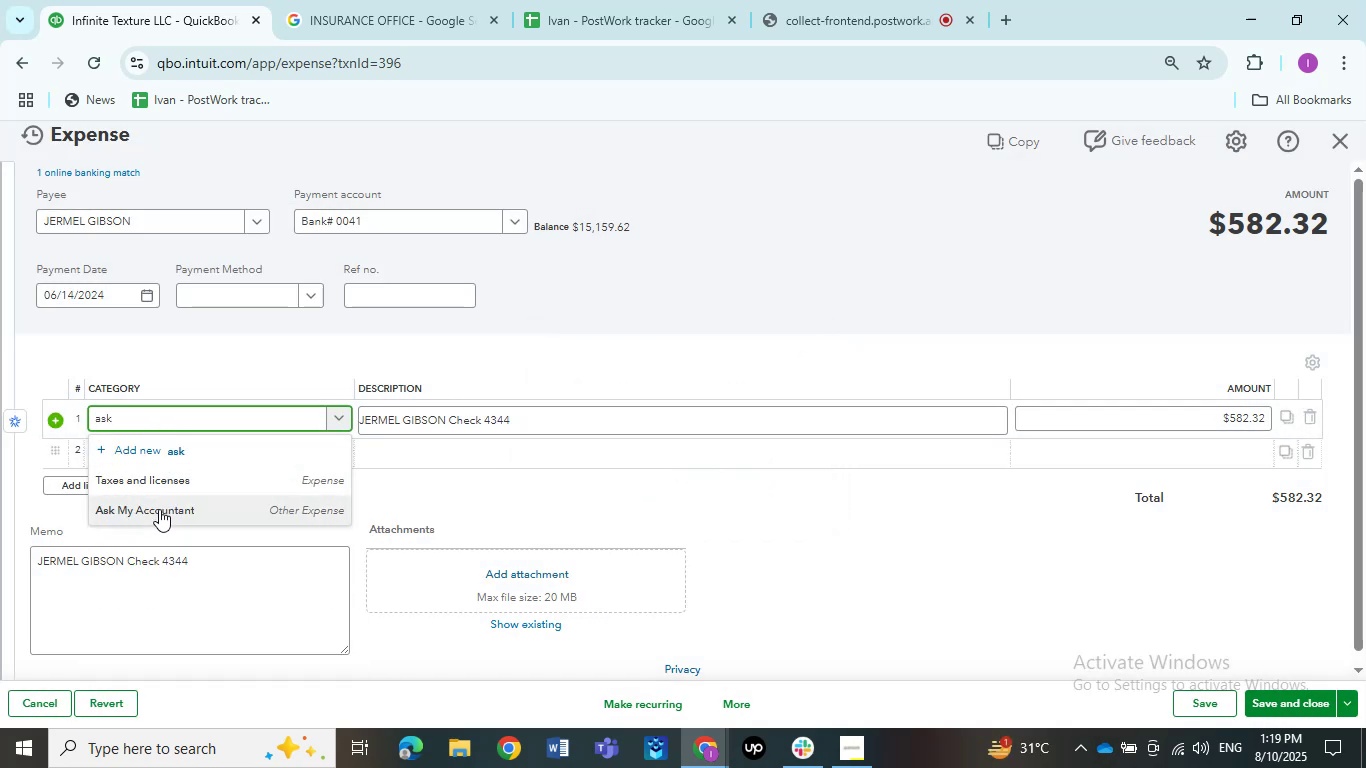 
left_click([159, 509])
 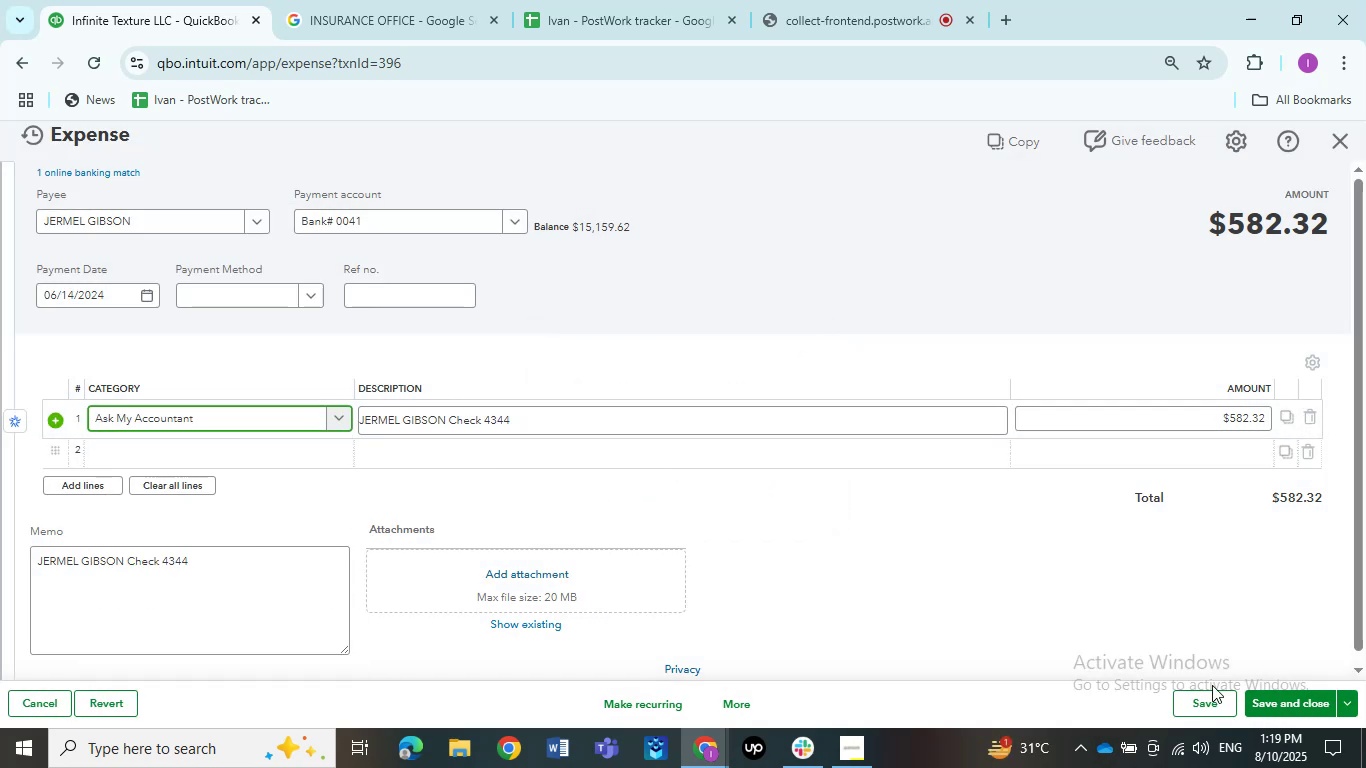 
left_click([1210, 689])
 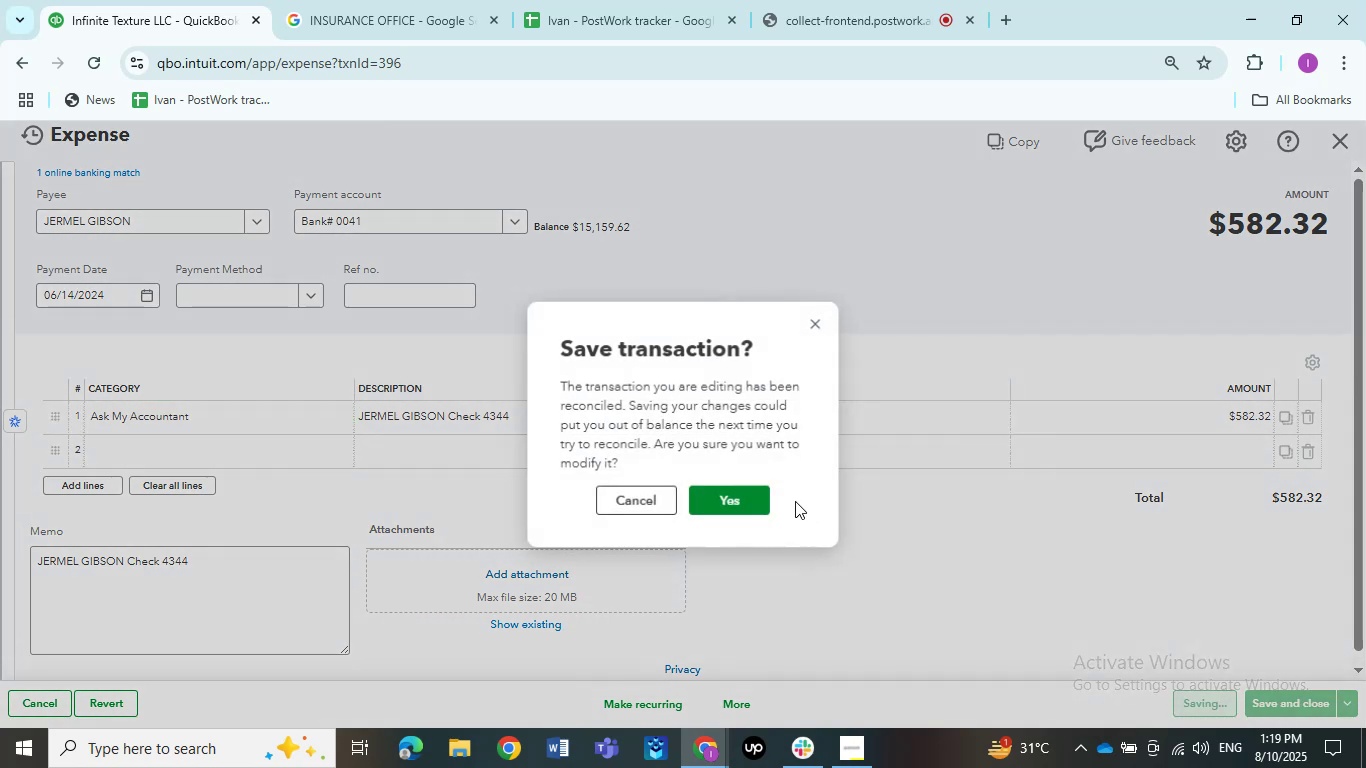 
left_click([742, 501])
 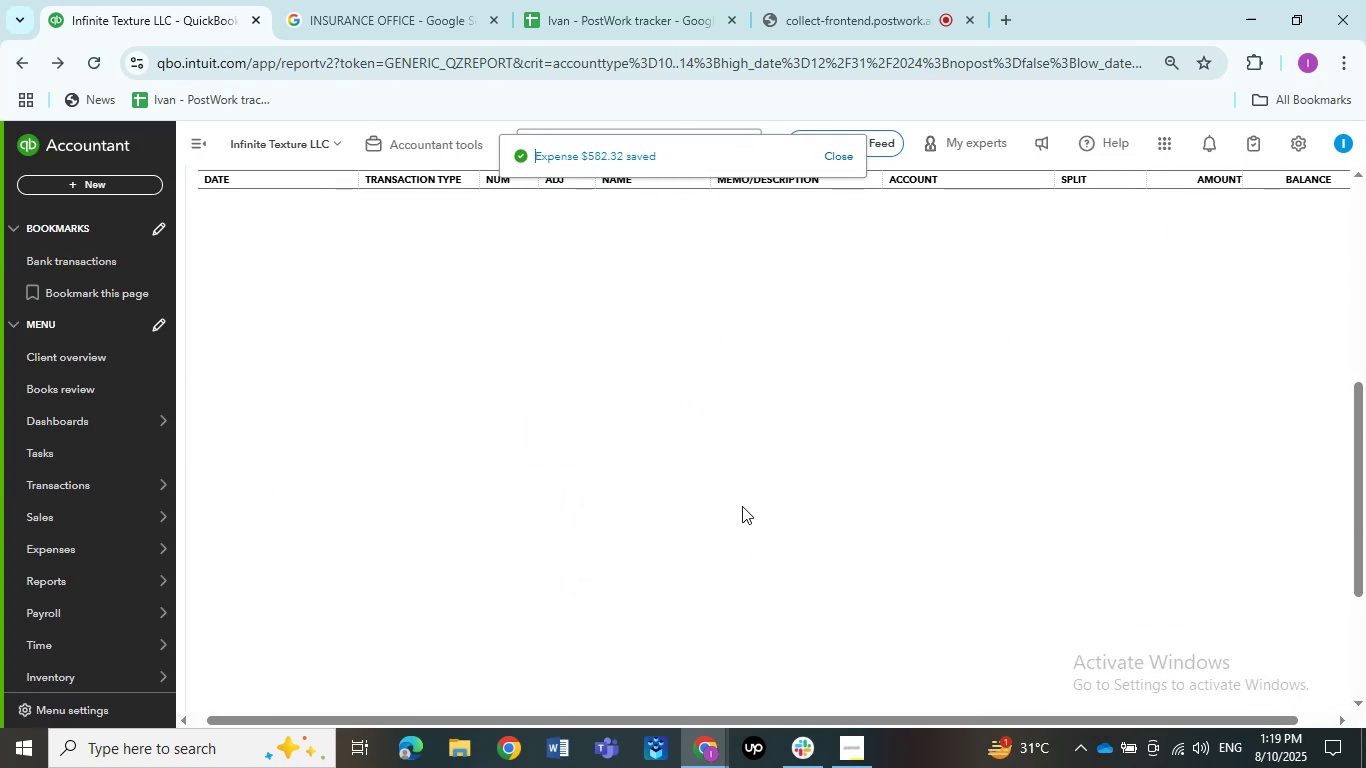 
wait(8.21)
 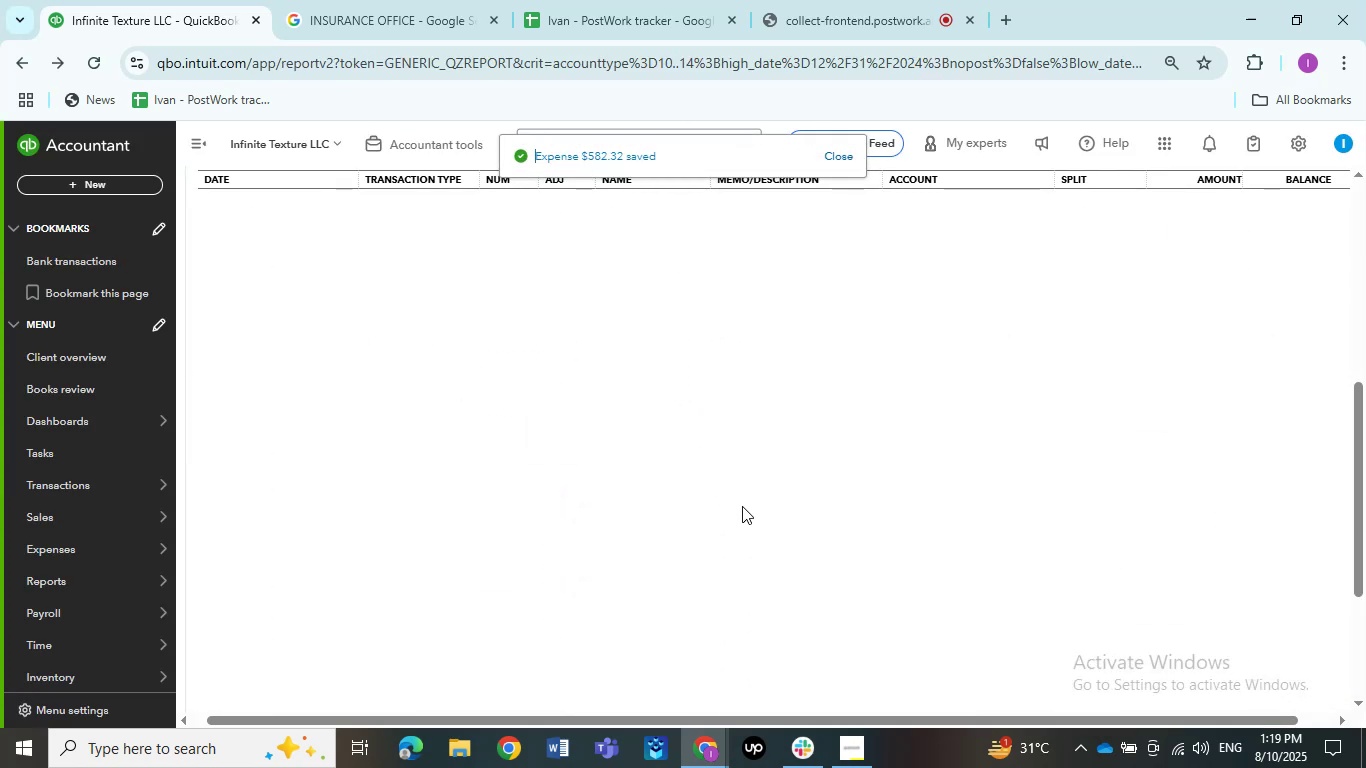 
left_click([749, 441])
 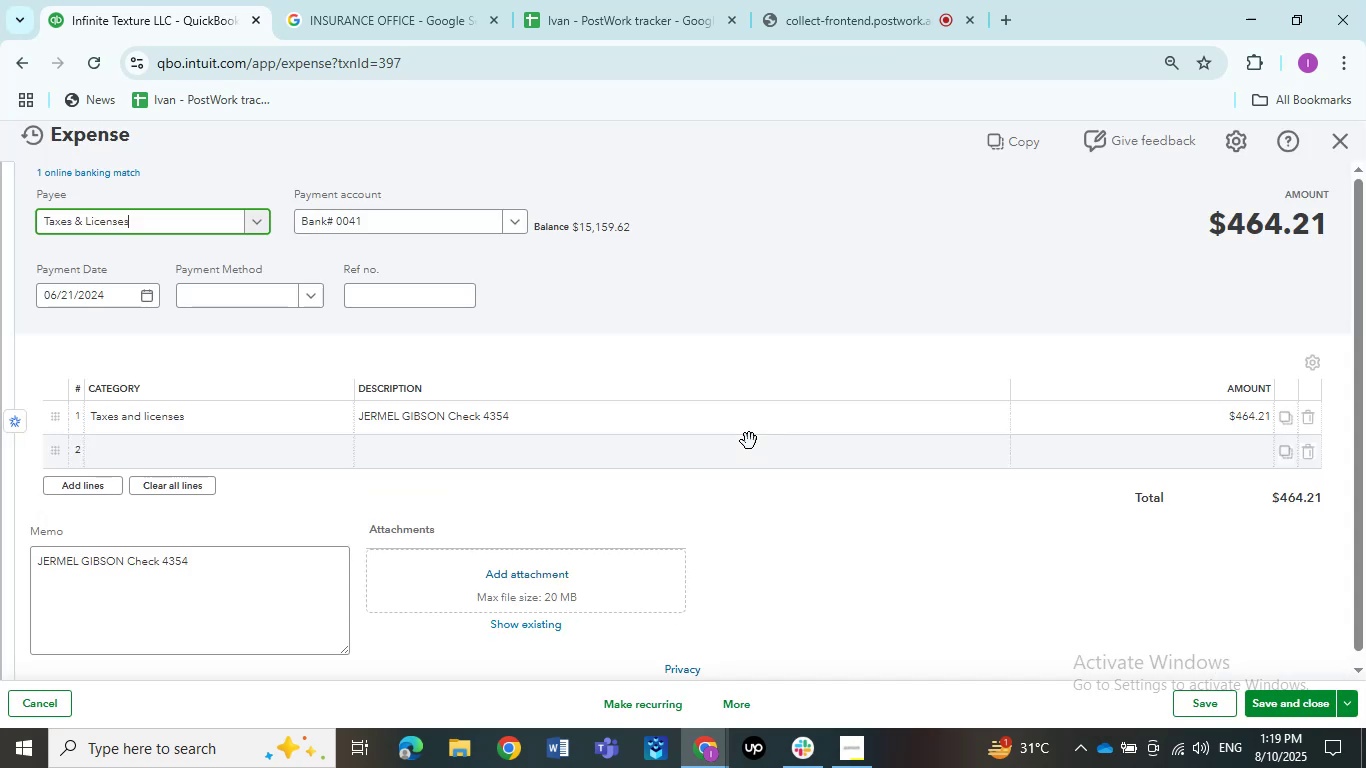 
wait(5.6)
 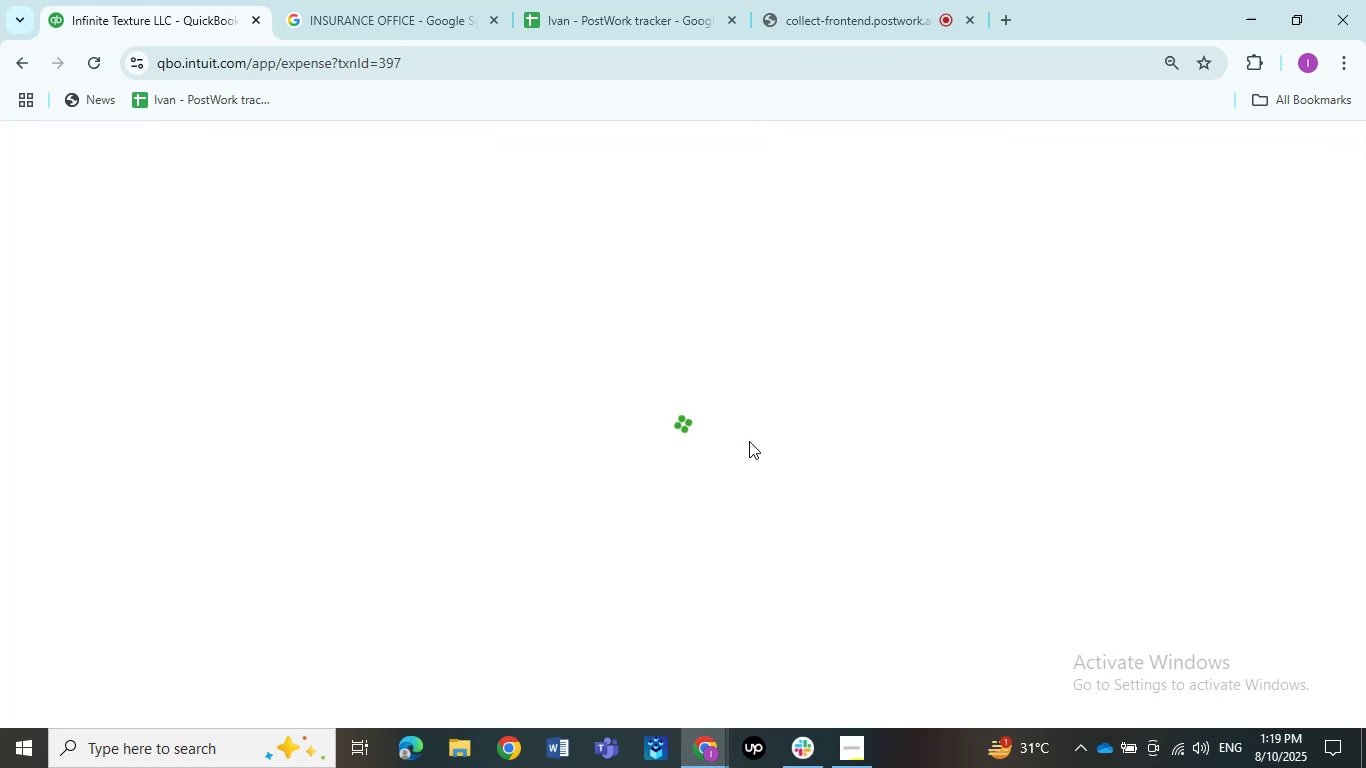 
left_click([174, 228])
 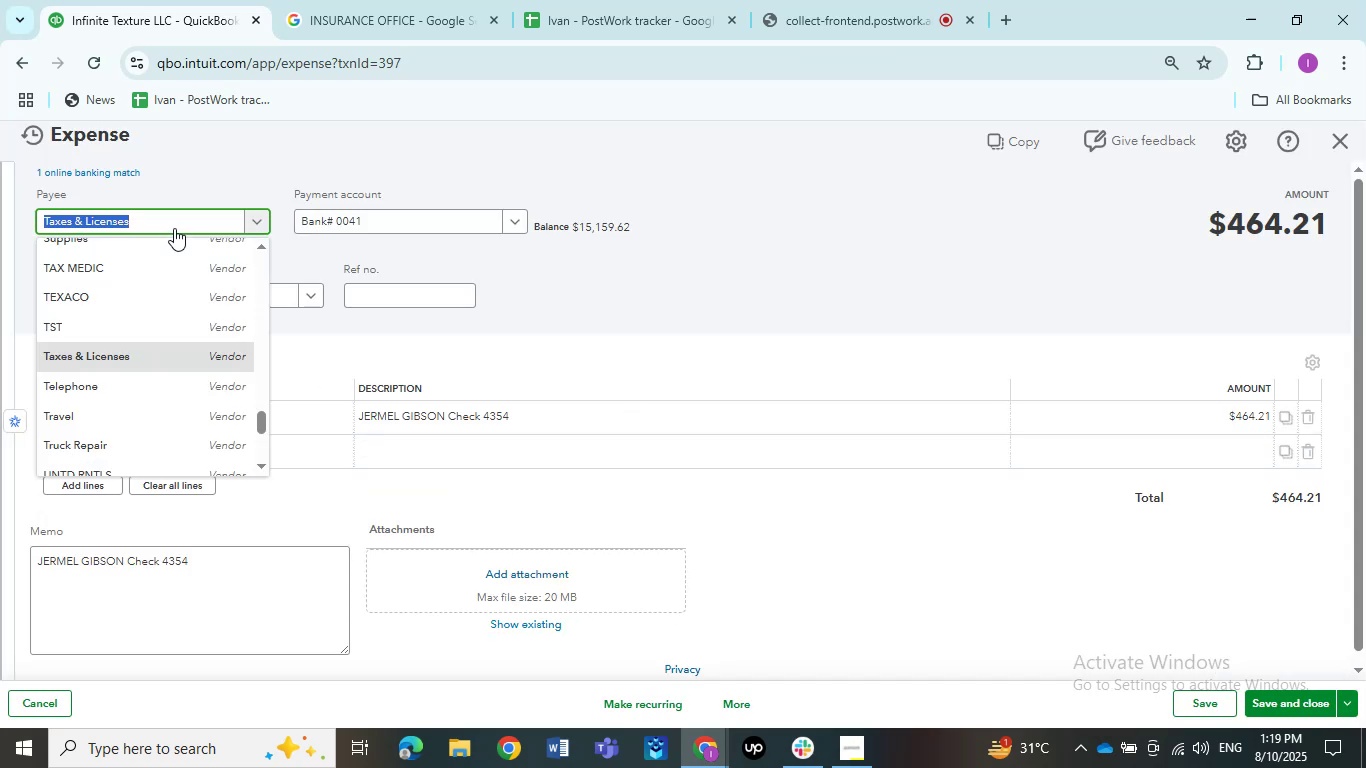 
key(Control+V)
 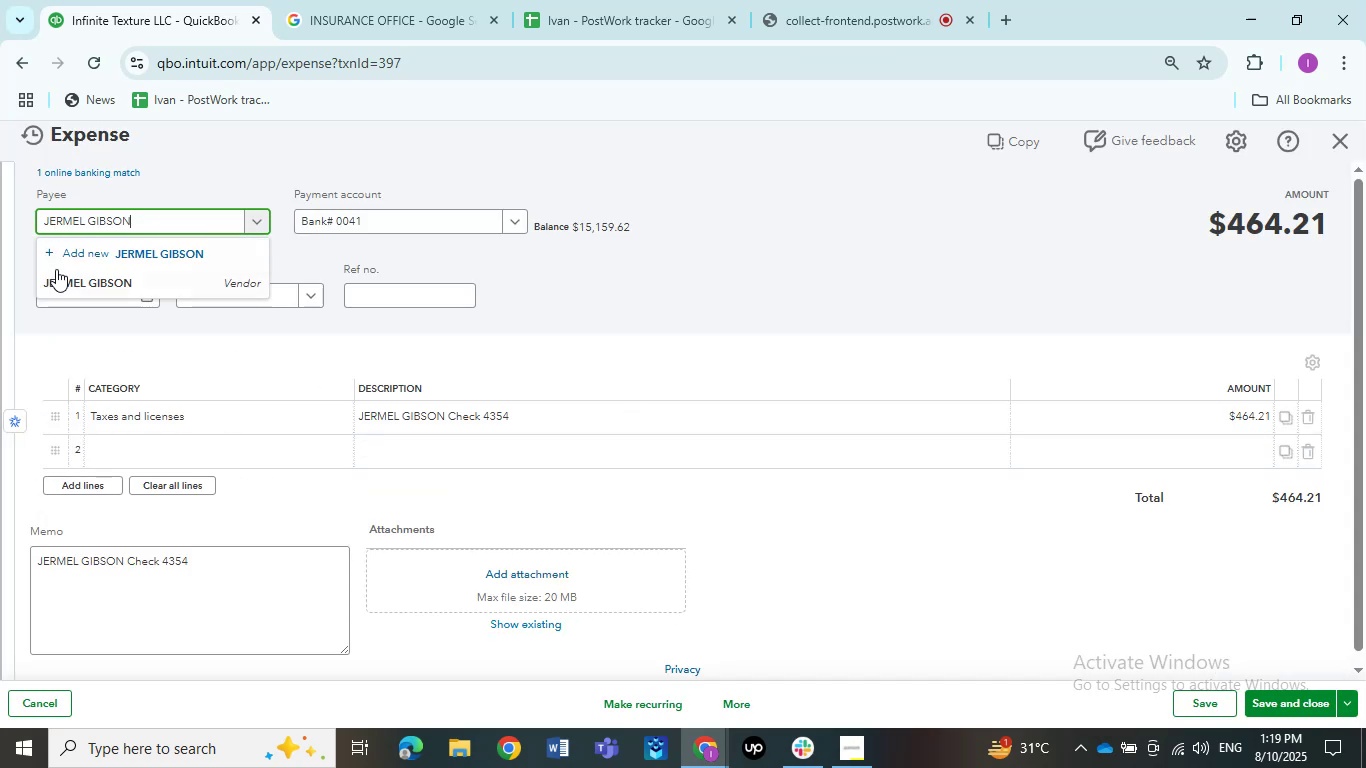 
mouse_move([230, 419])
 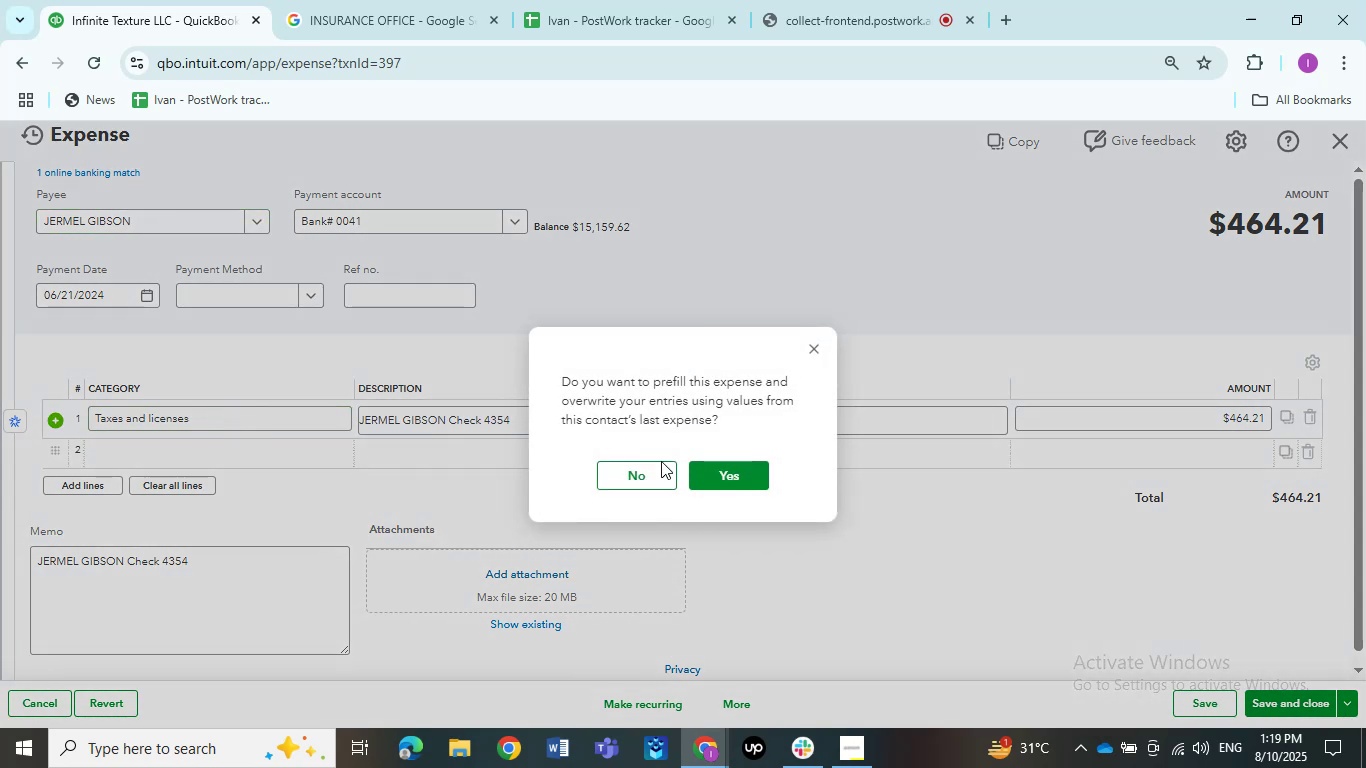 
left_click([649, 462])
 